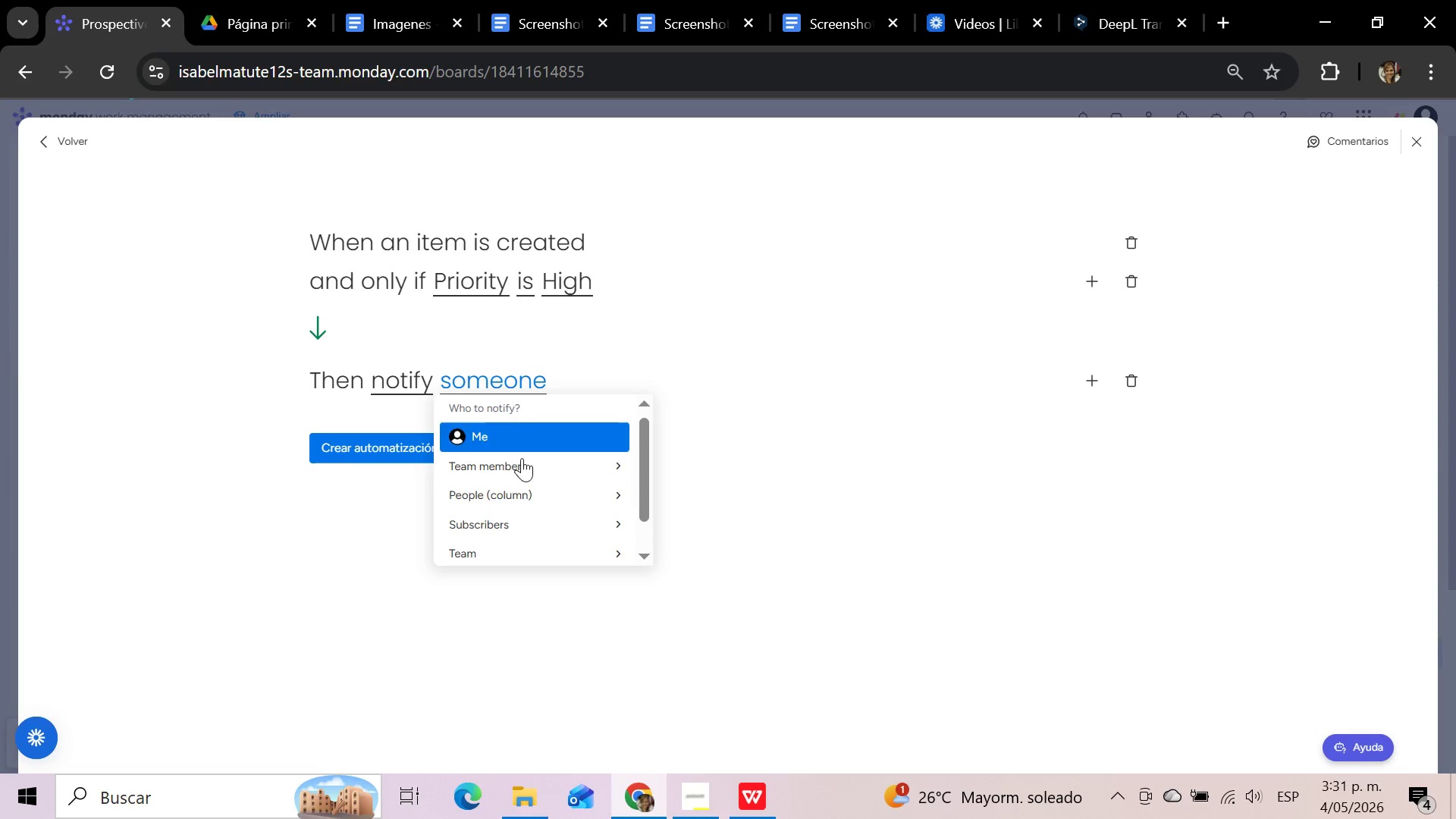 
left_click([583, 489])
 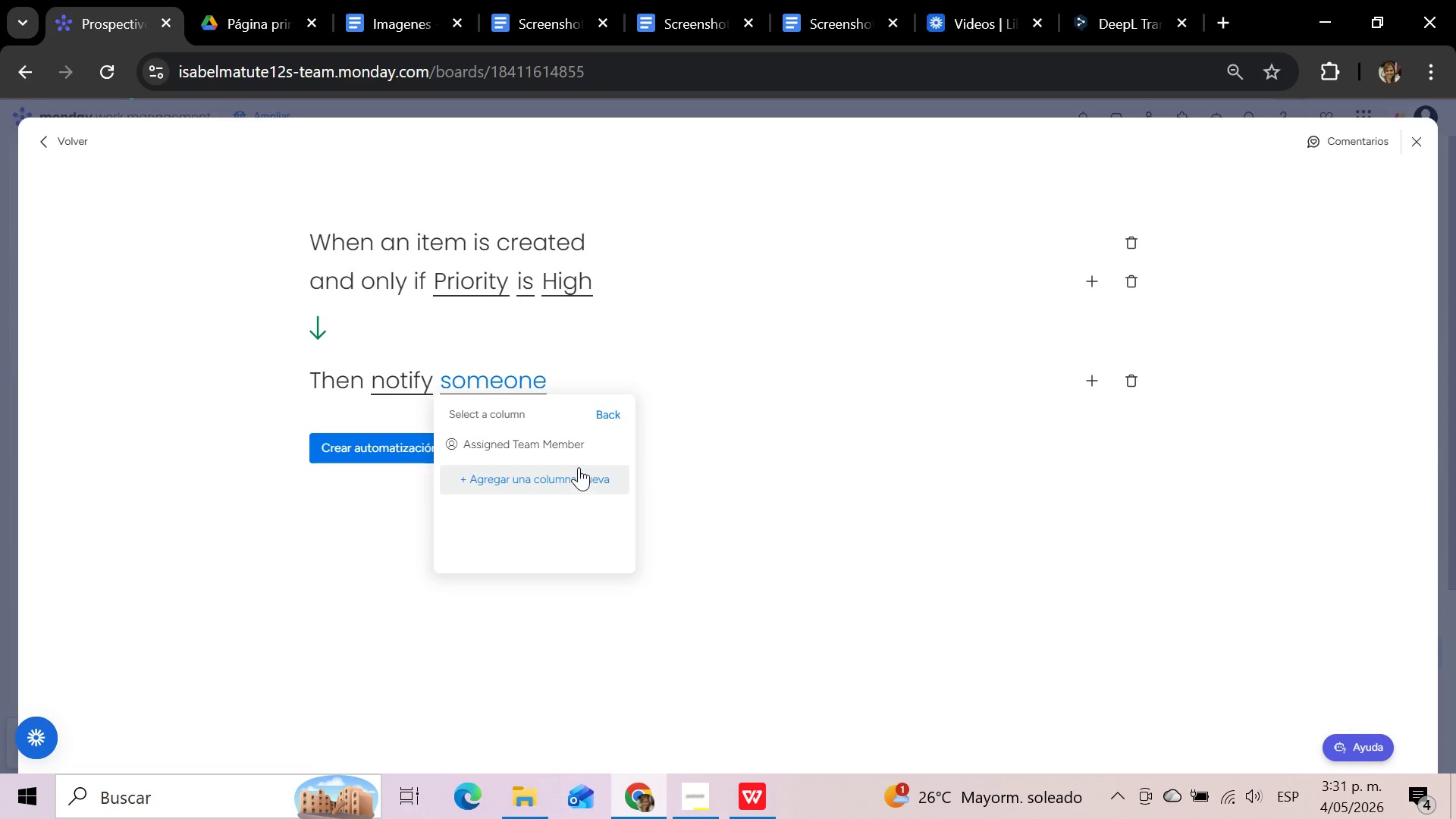 
left_click([575, 444])
 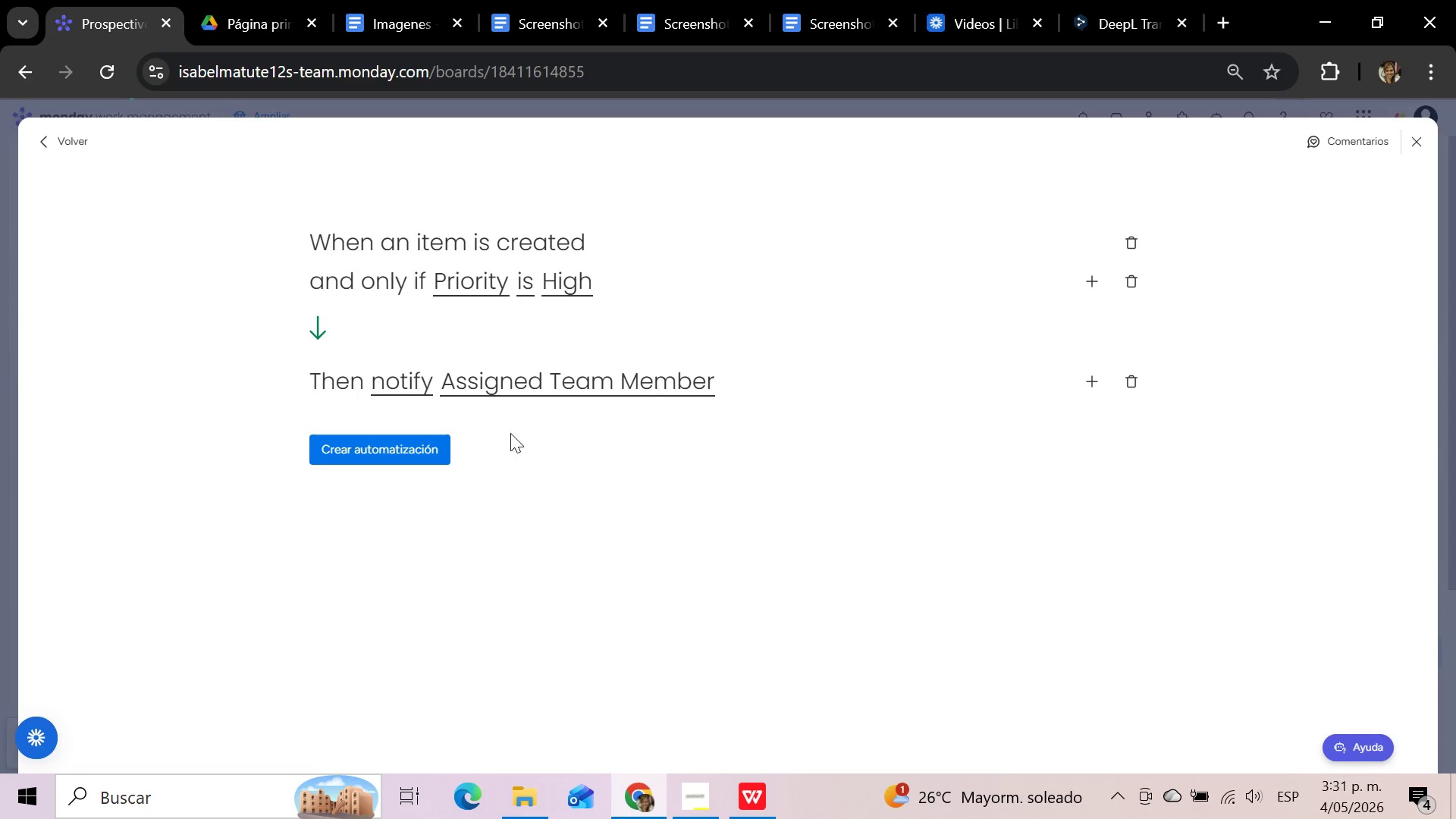 
left_click([429, 453])
 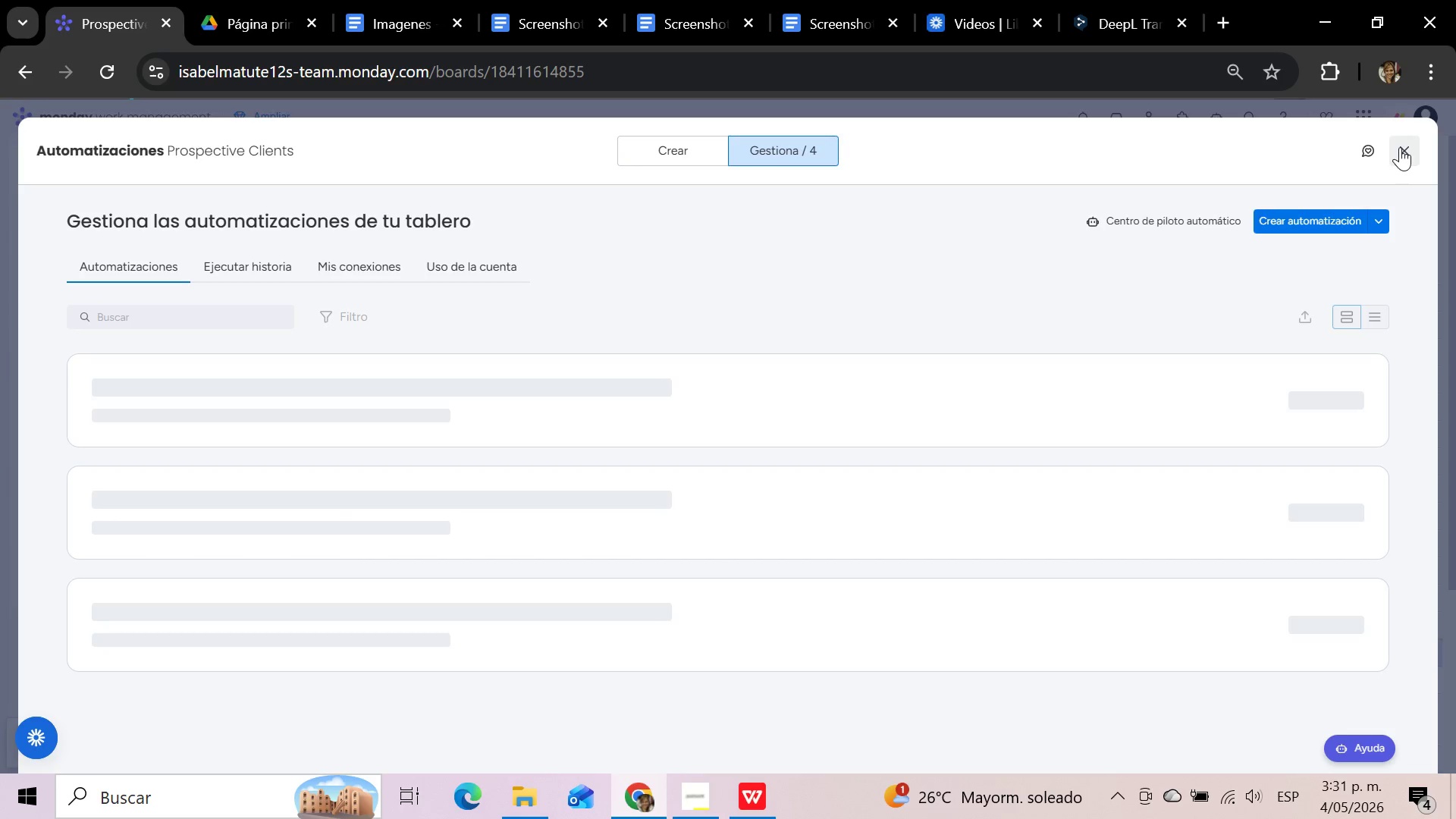 
wait(6.86)
 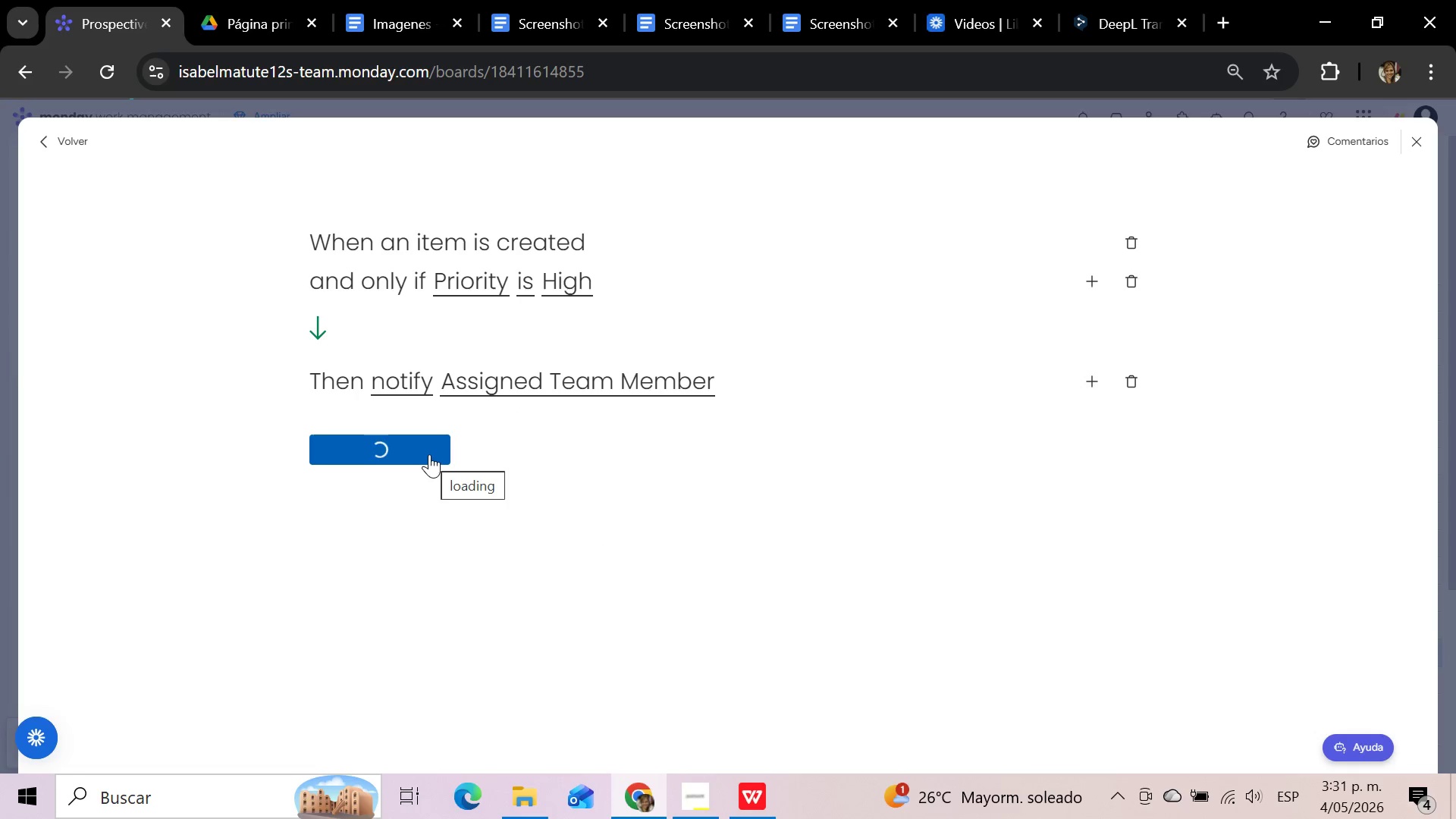 
left_click([1400, 147])
 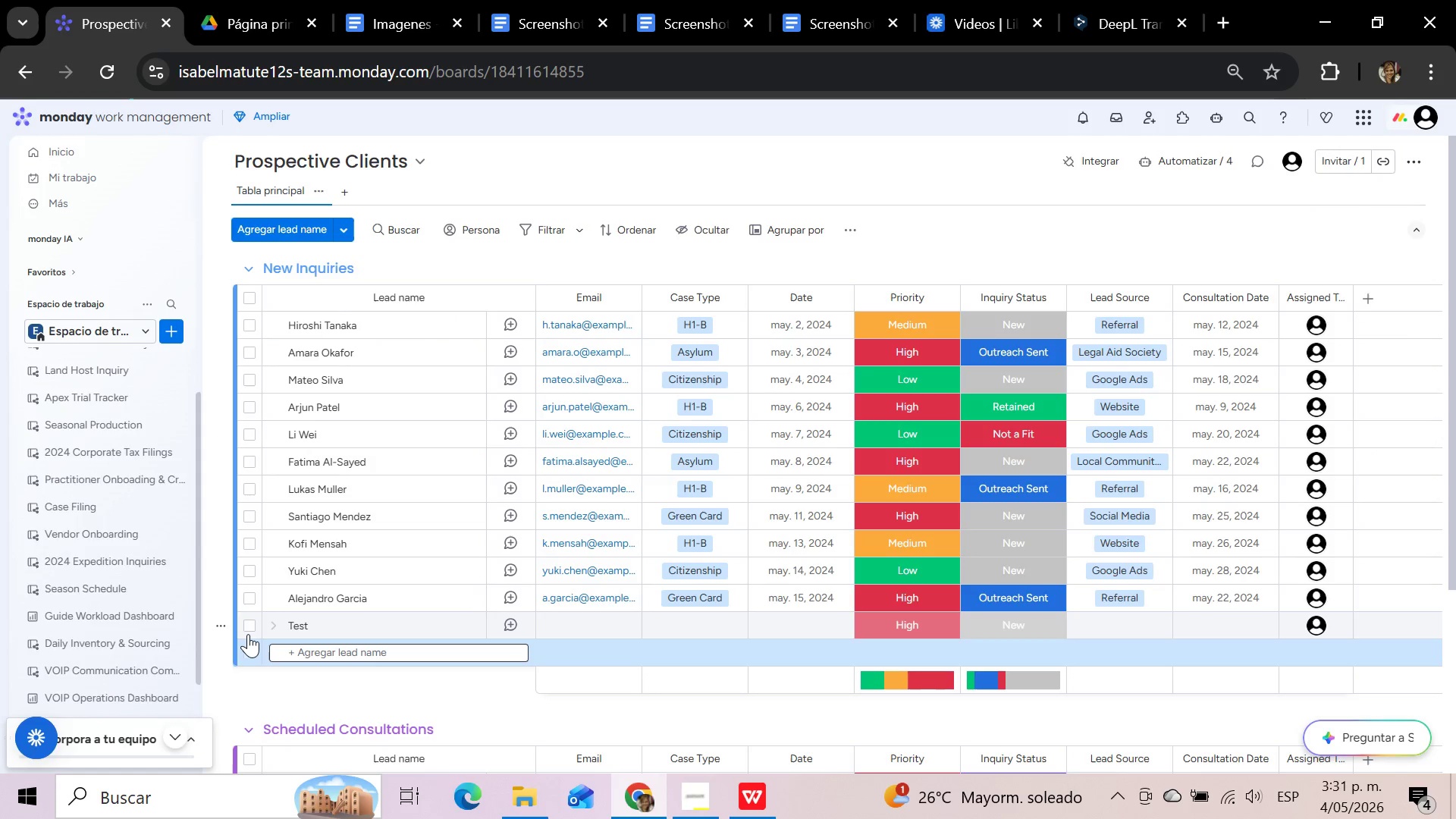 
left_click([253, 627])
 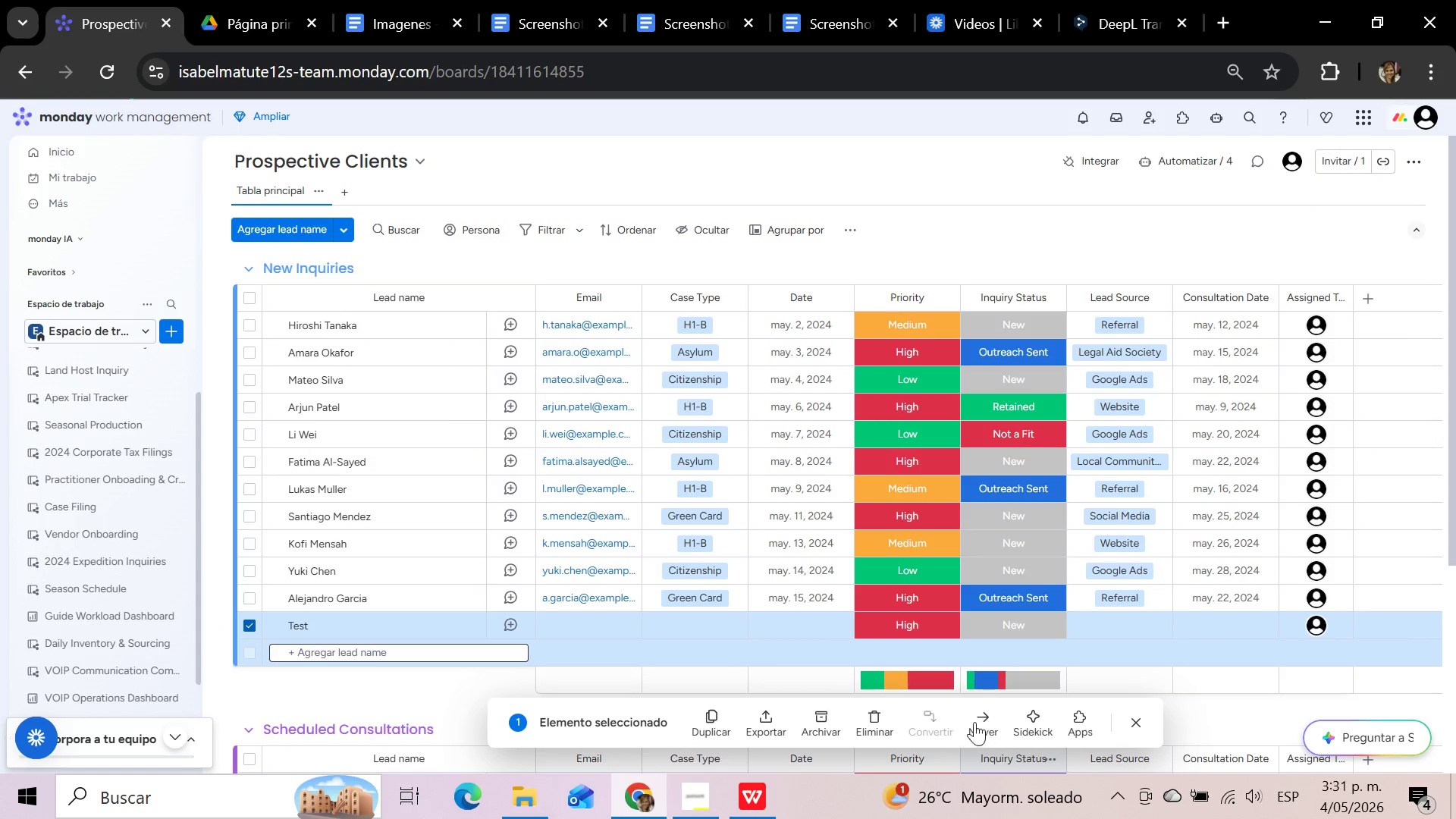 
left_click([868, 723])
 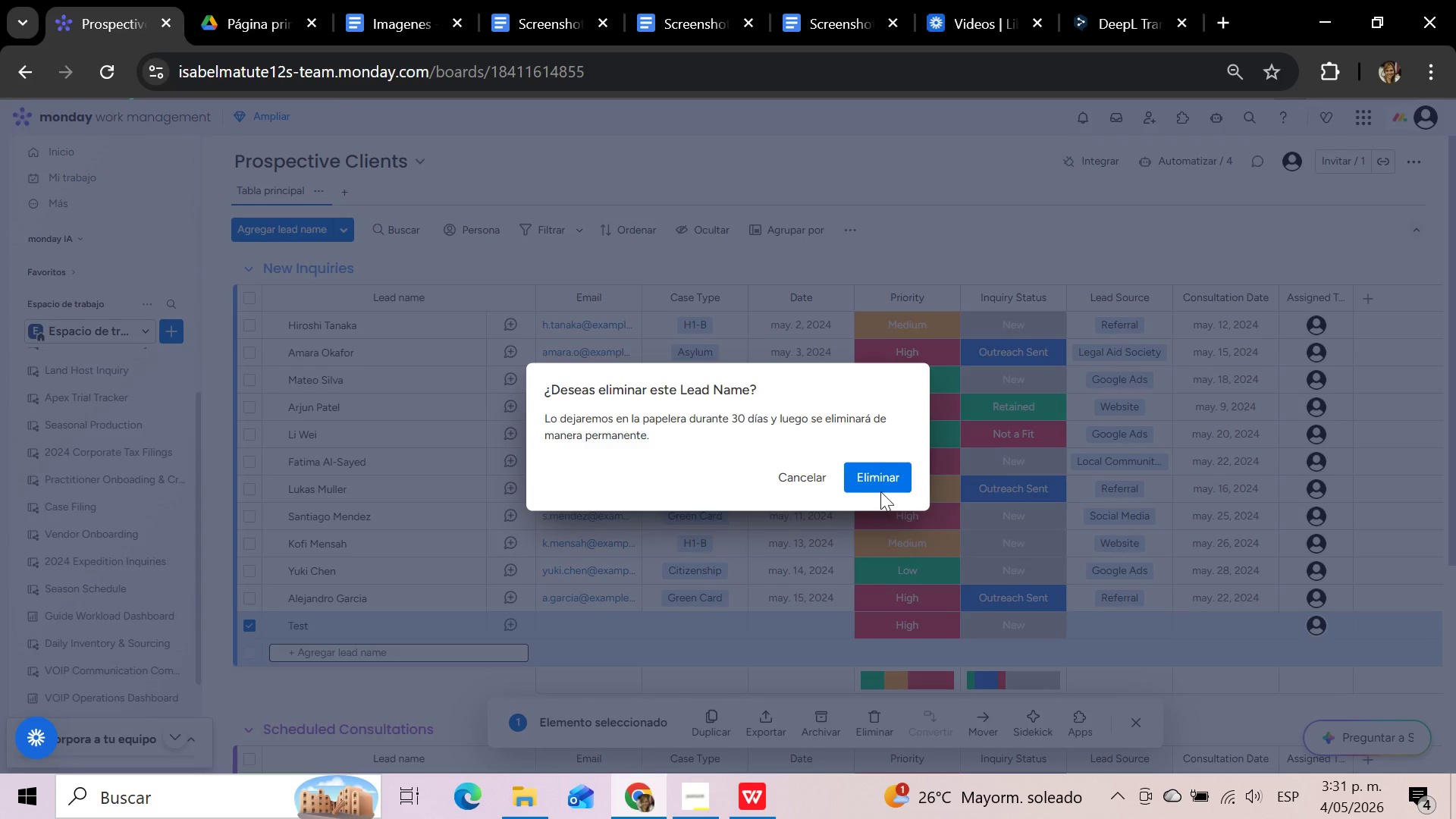 
left_click([880, 484])
 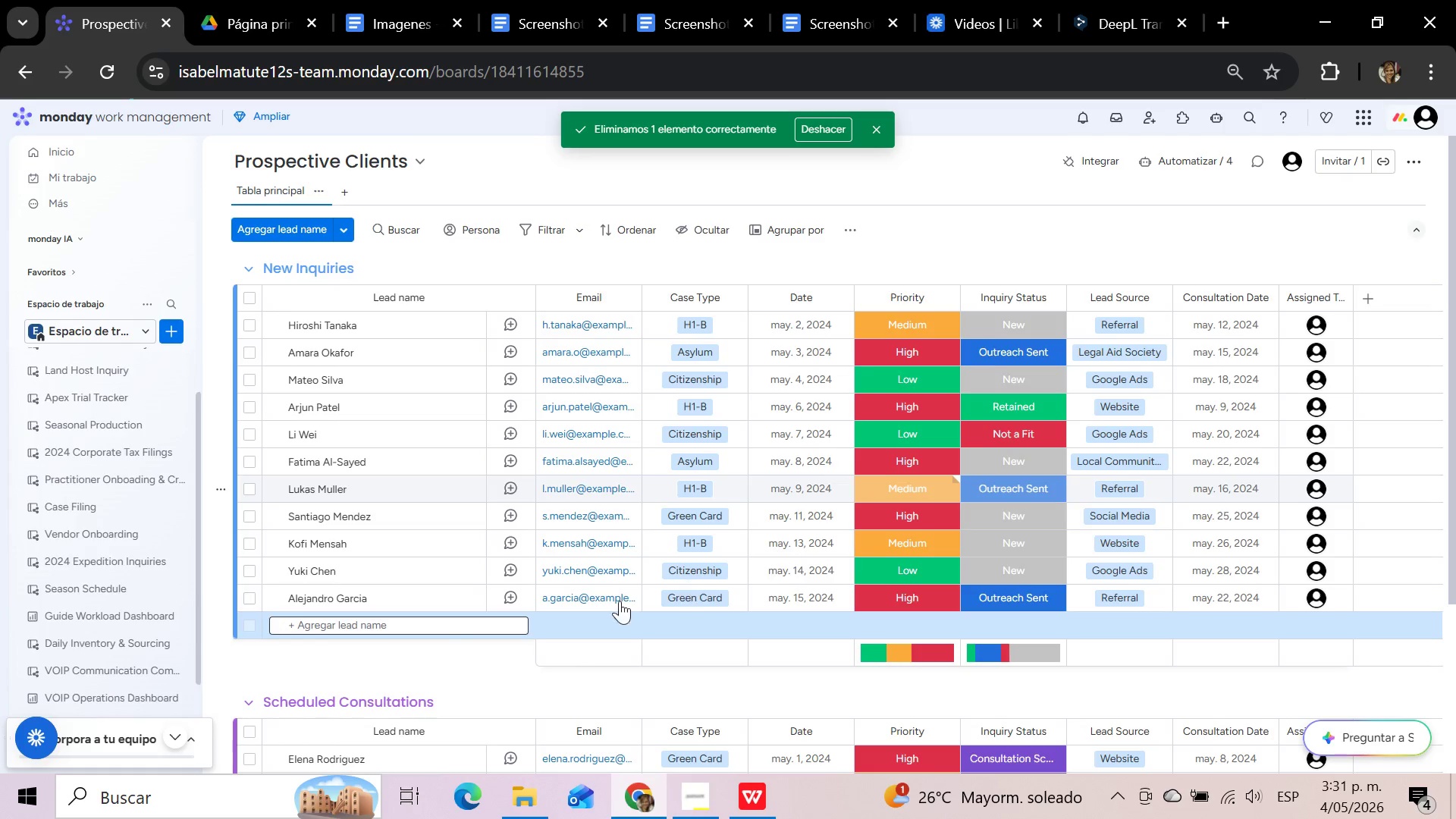 
left_click([383, 626])
 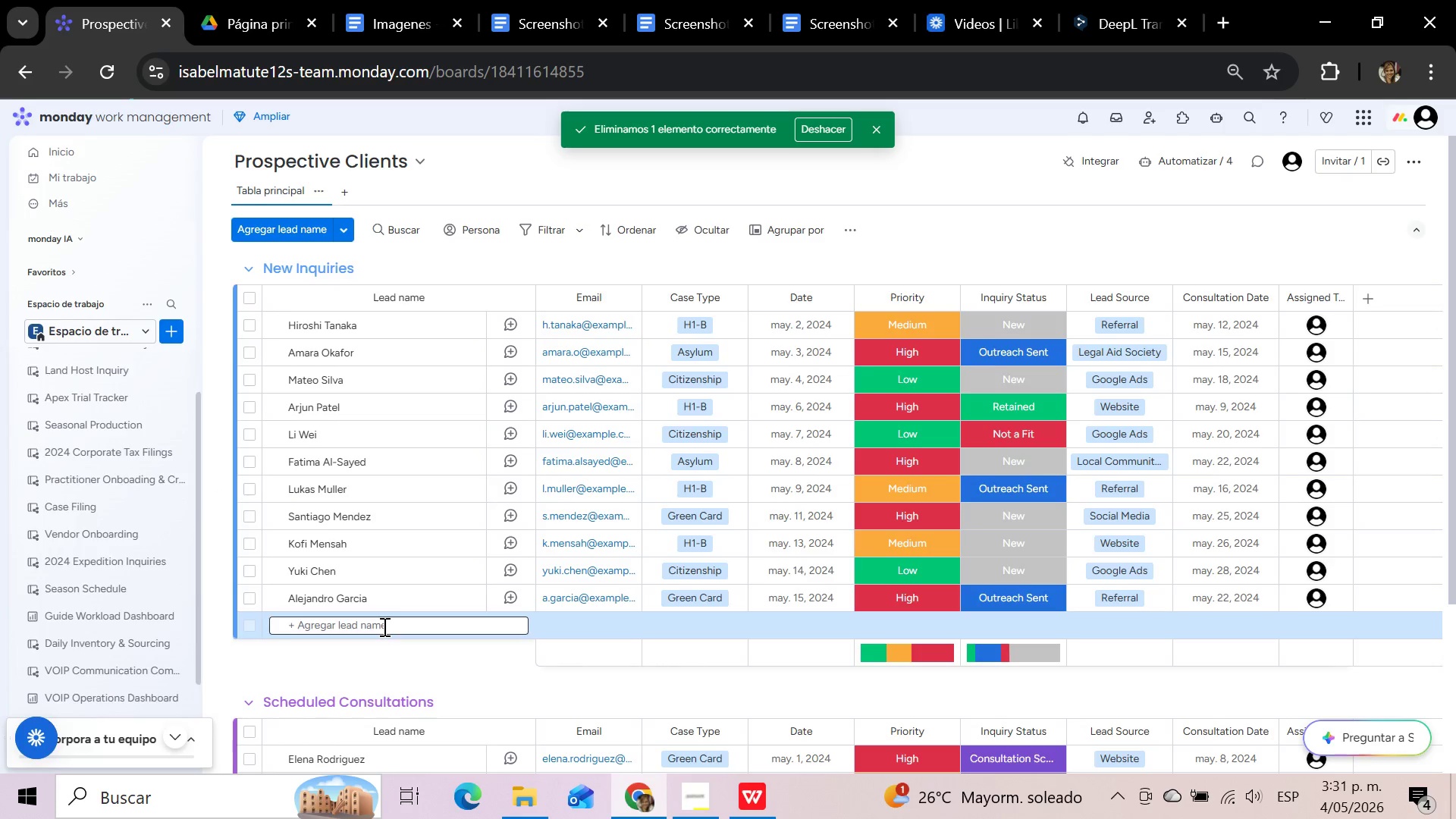 
type(Tets)
key(Backspace)
key(Backspace)
type(st )
 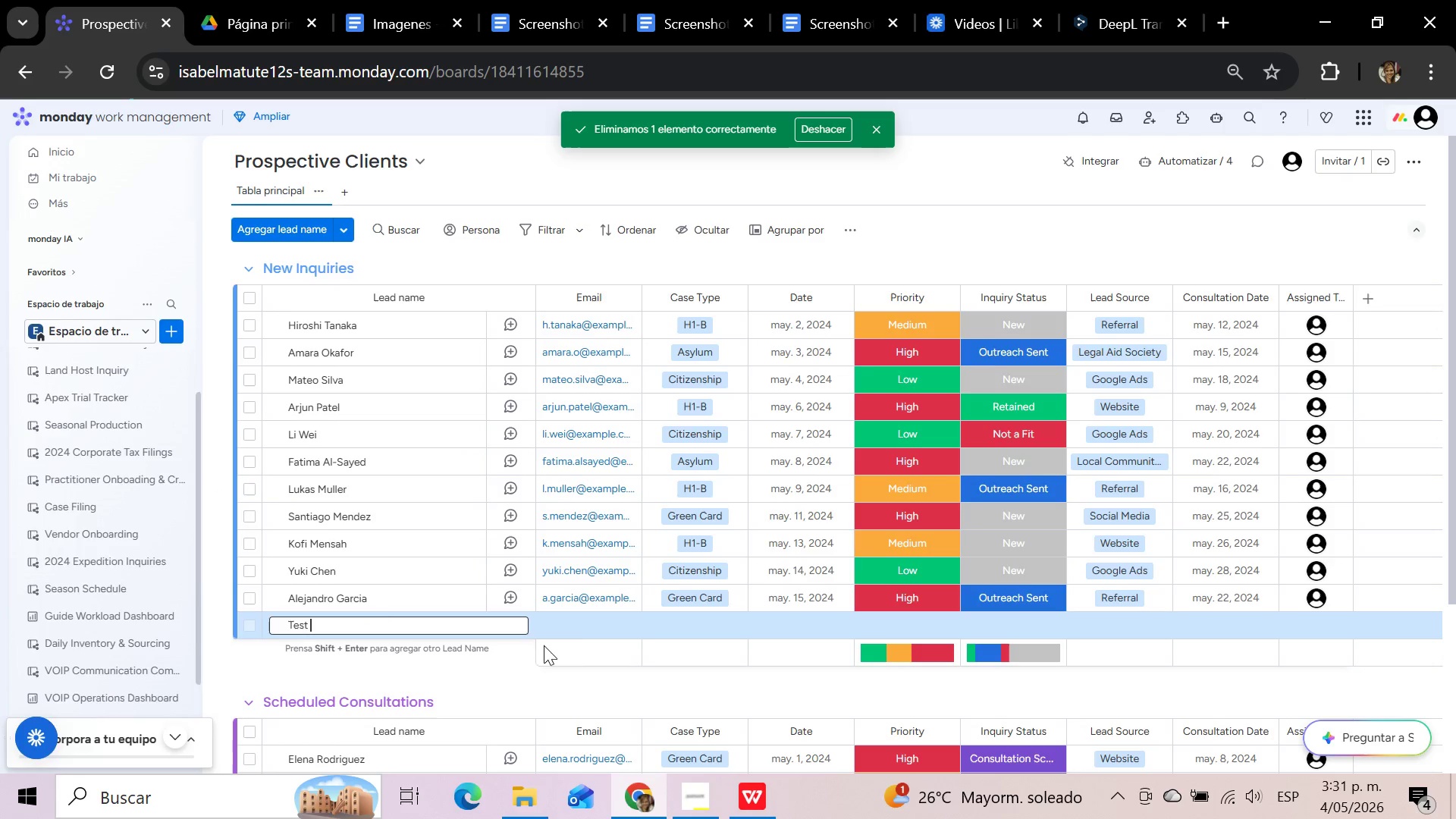 
left_click([575, 623])
 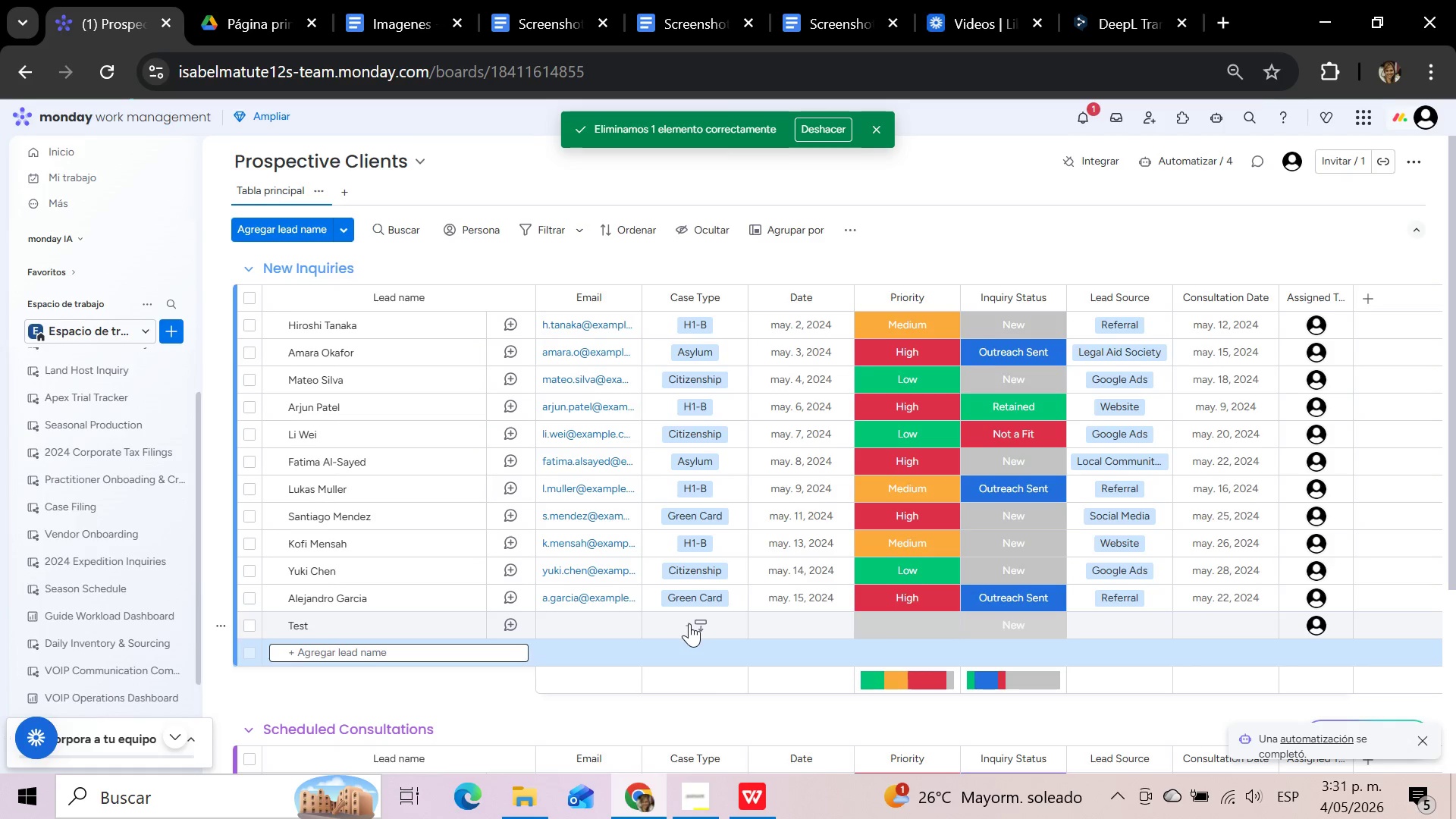 
wait(7.94)
 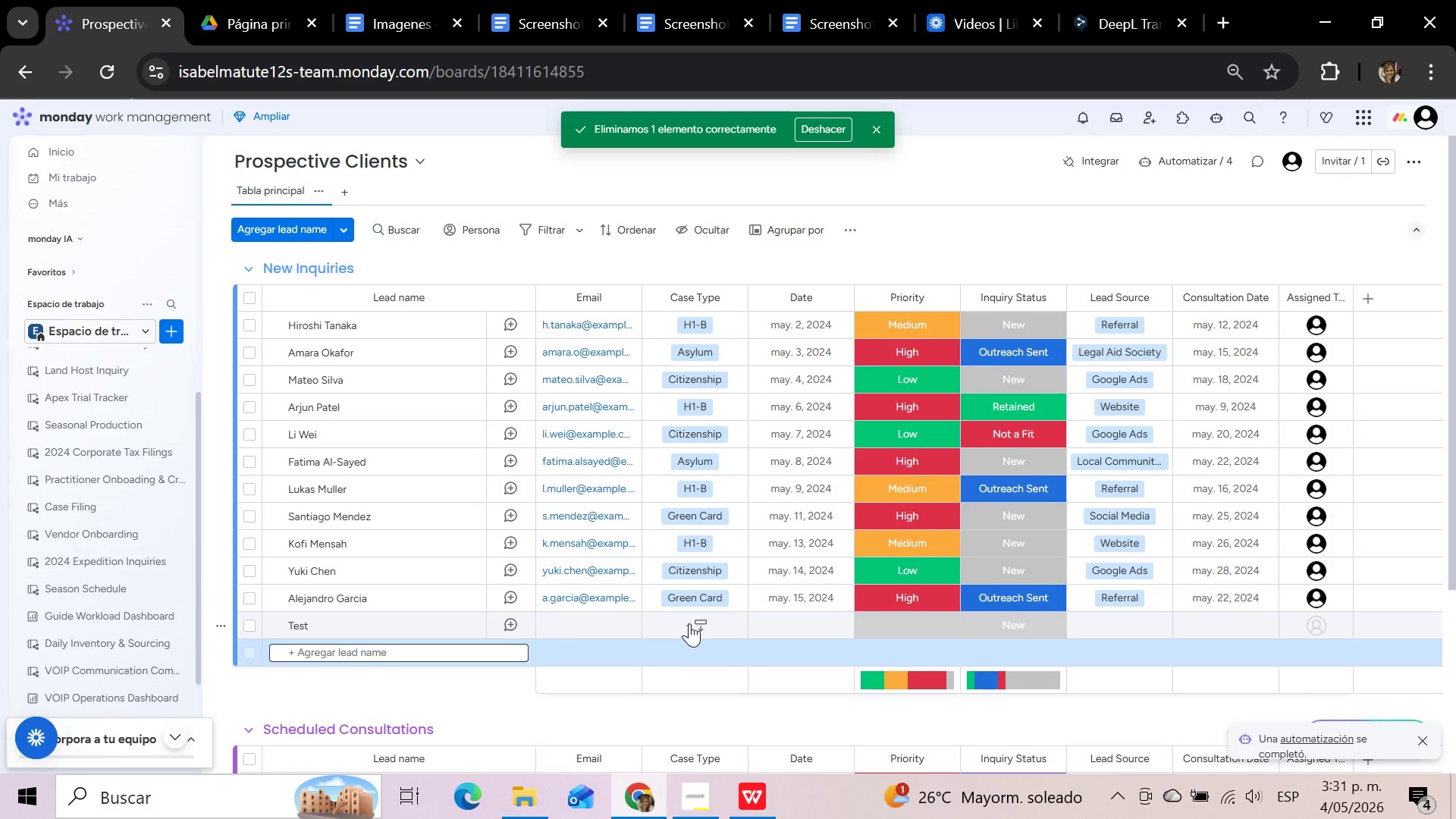 
mouse_move([1410, 639])
 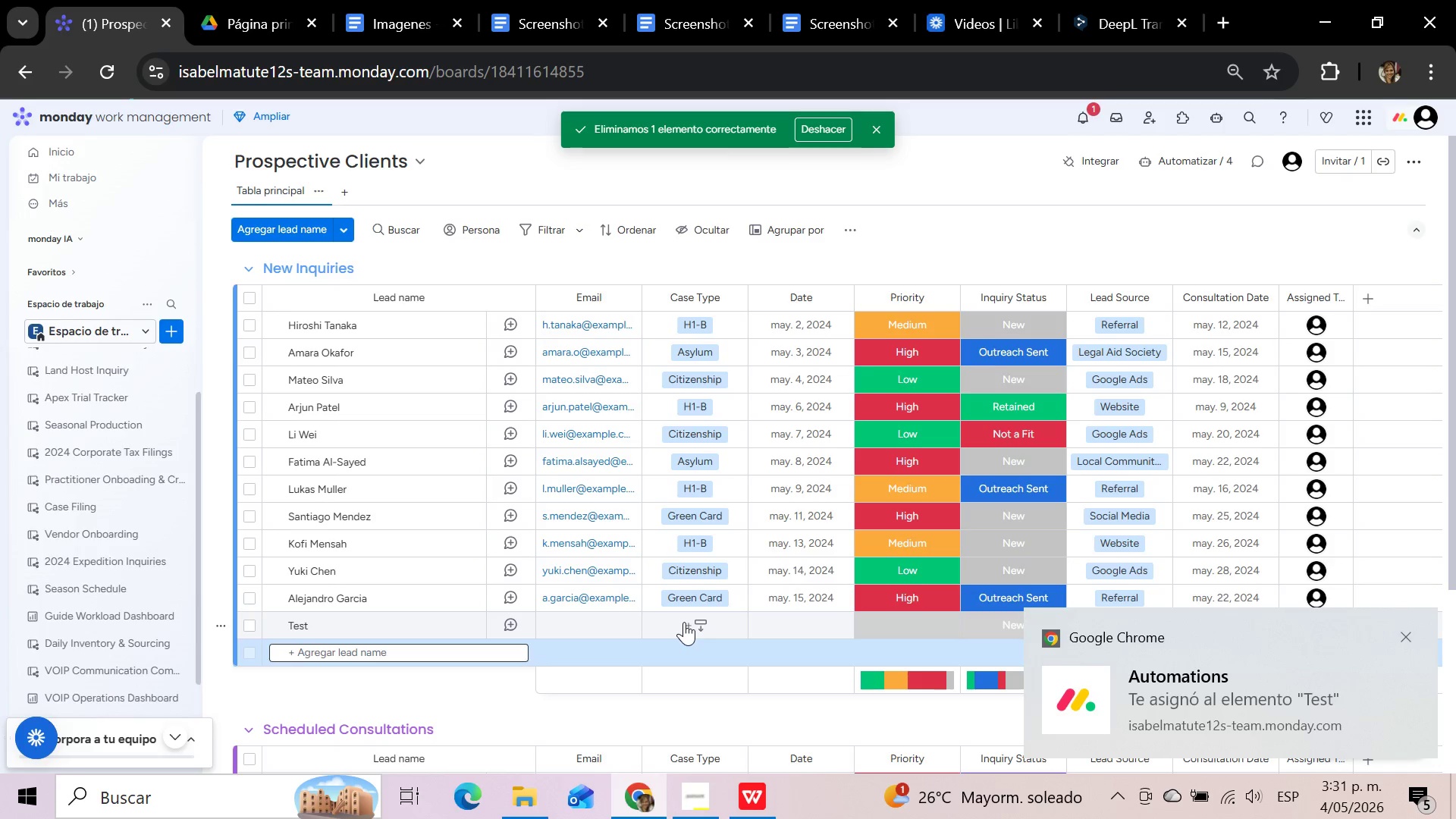 
left_click([684, 622])
 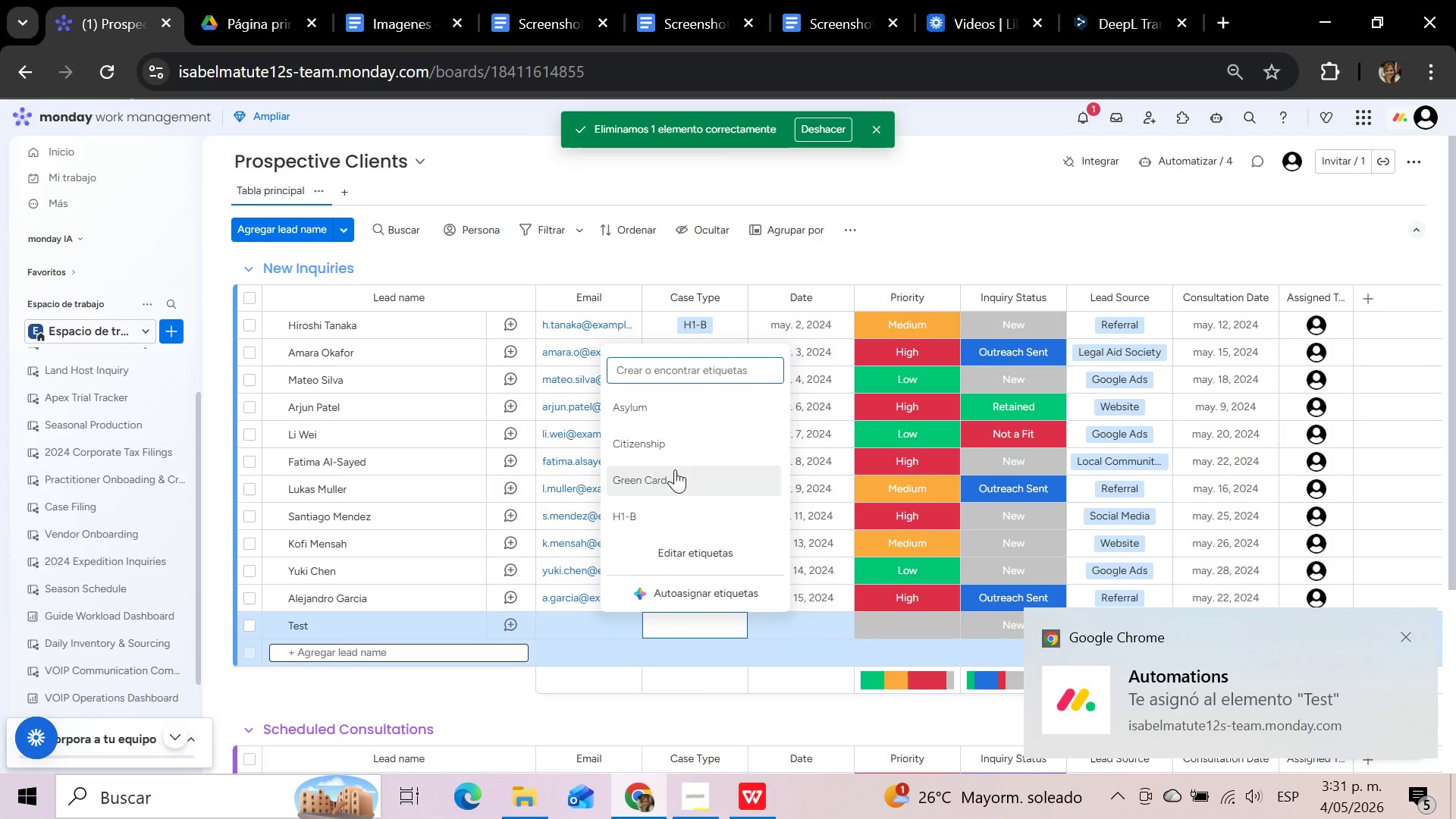 
left_click([670, 447])
 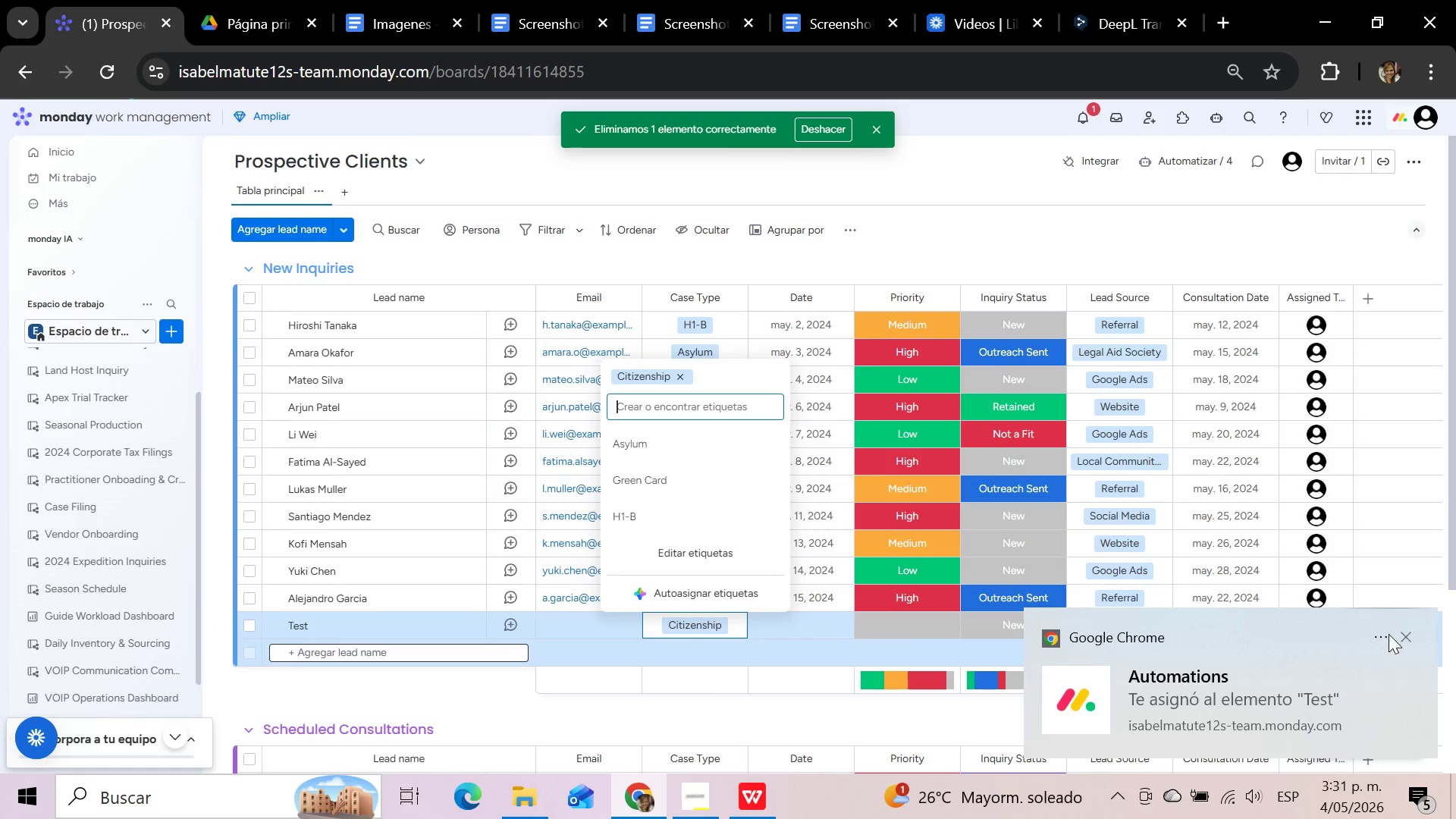 
left_click([1408, 635])
 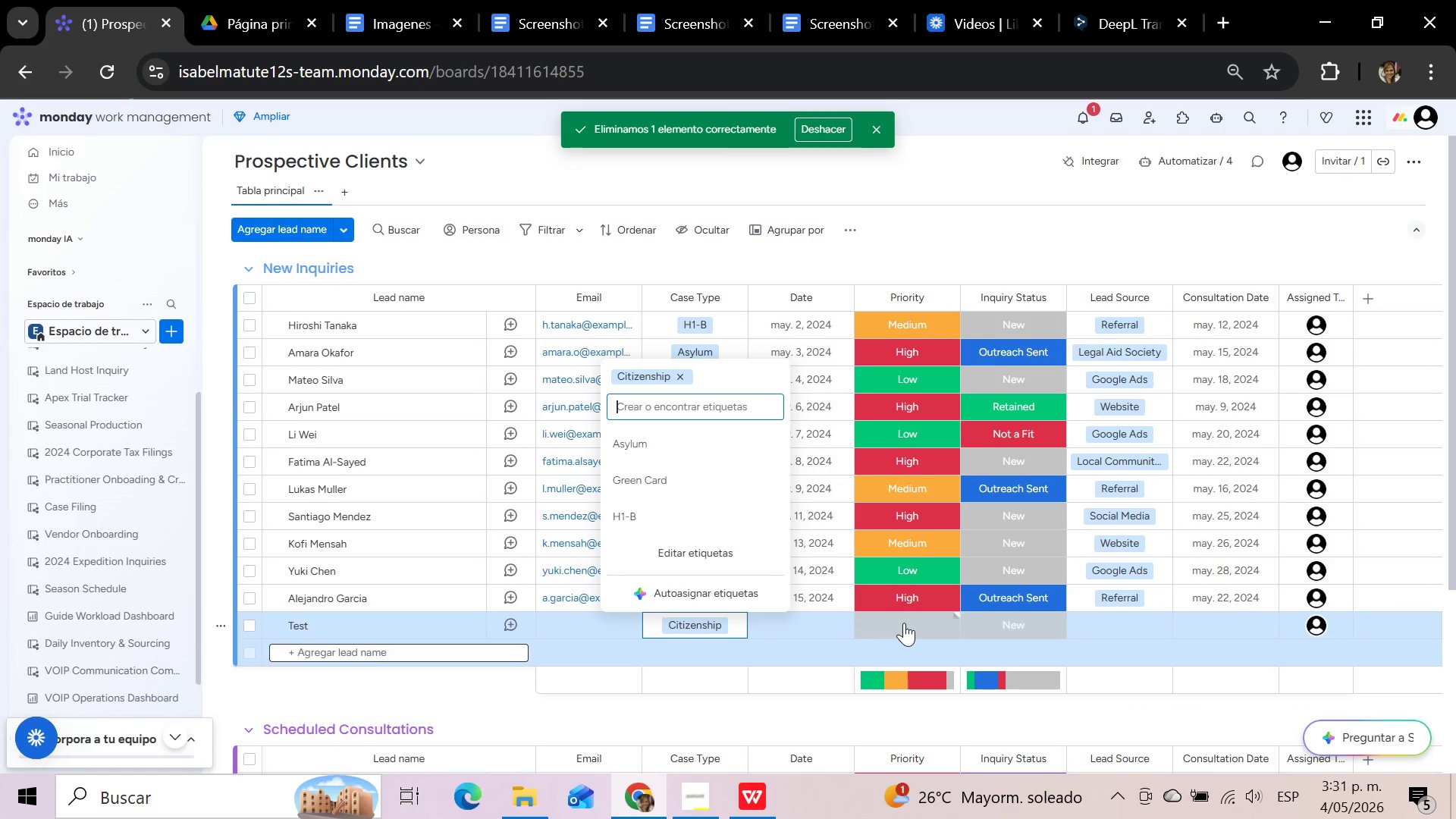 
left_click([904, 623])
 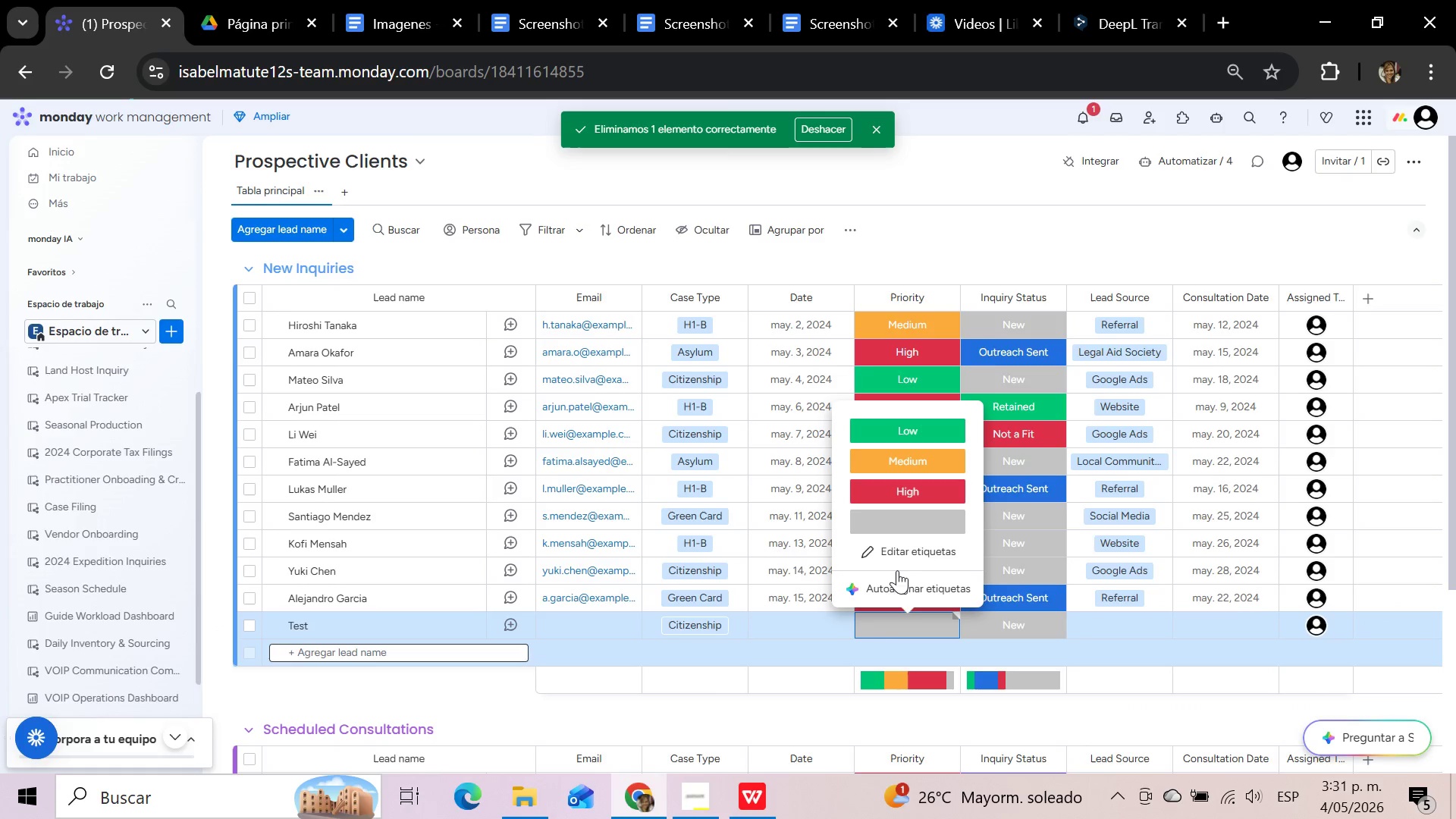 
left_click([889, 492])
 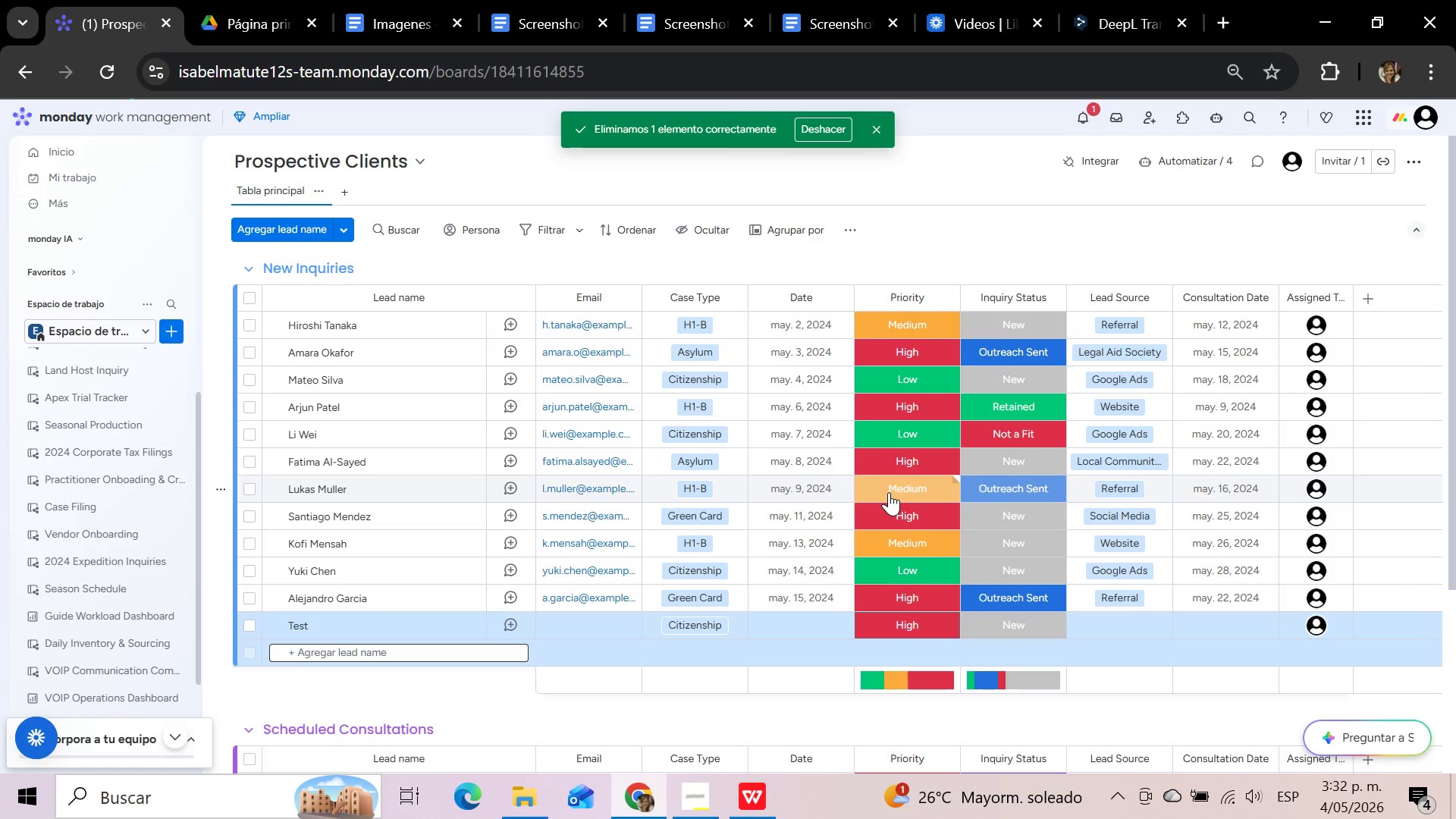 
wait(12.34)
 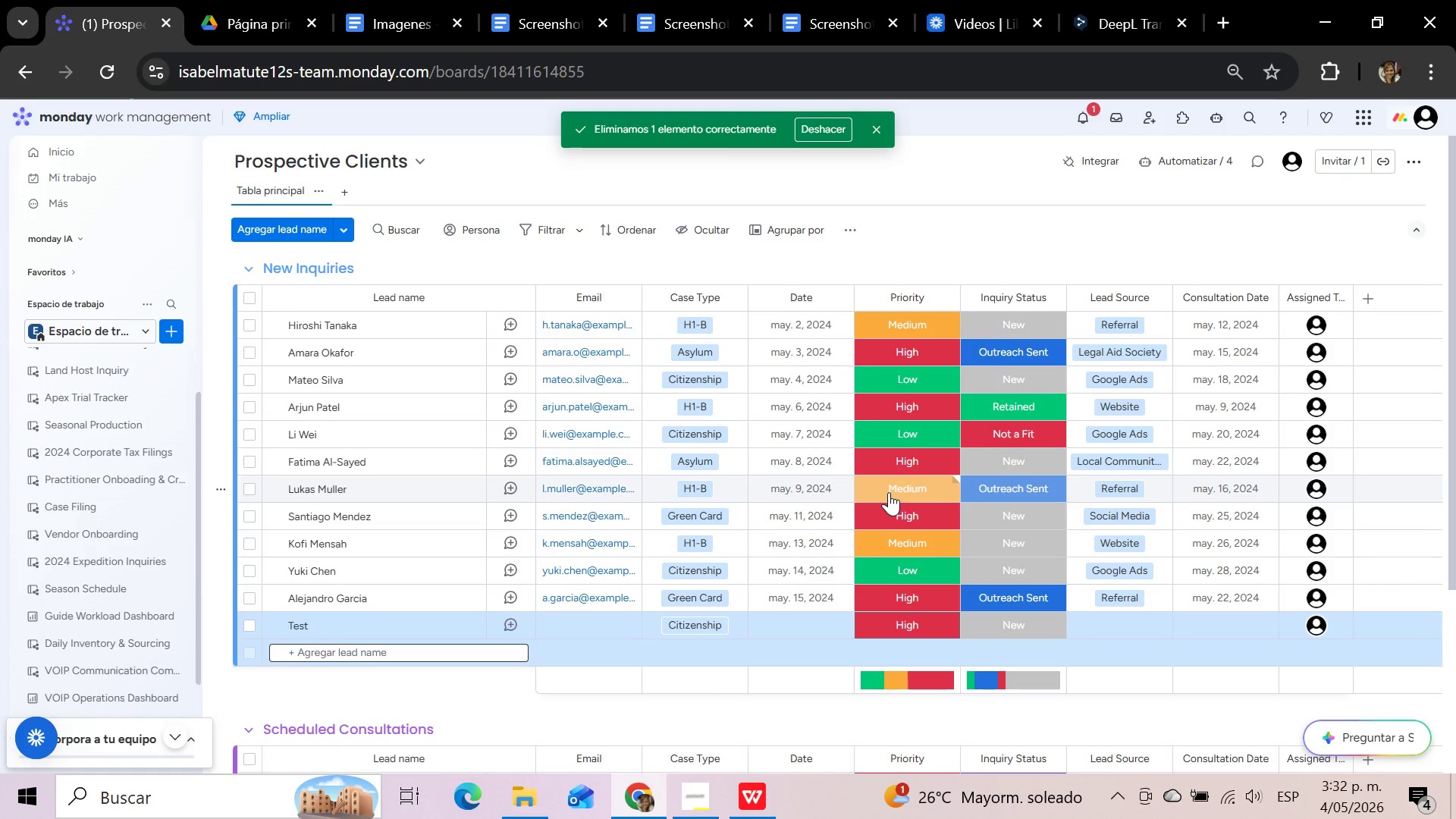 
left_click([1016, 226])
 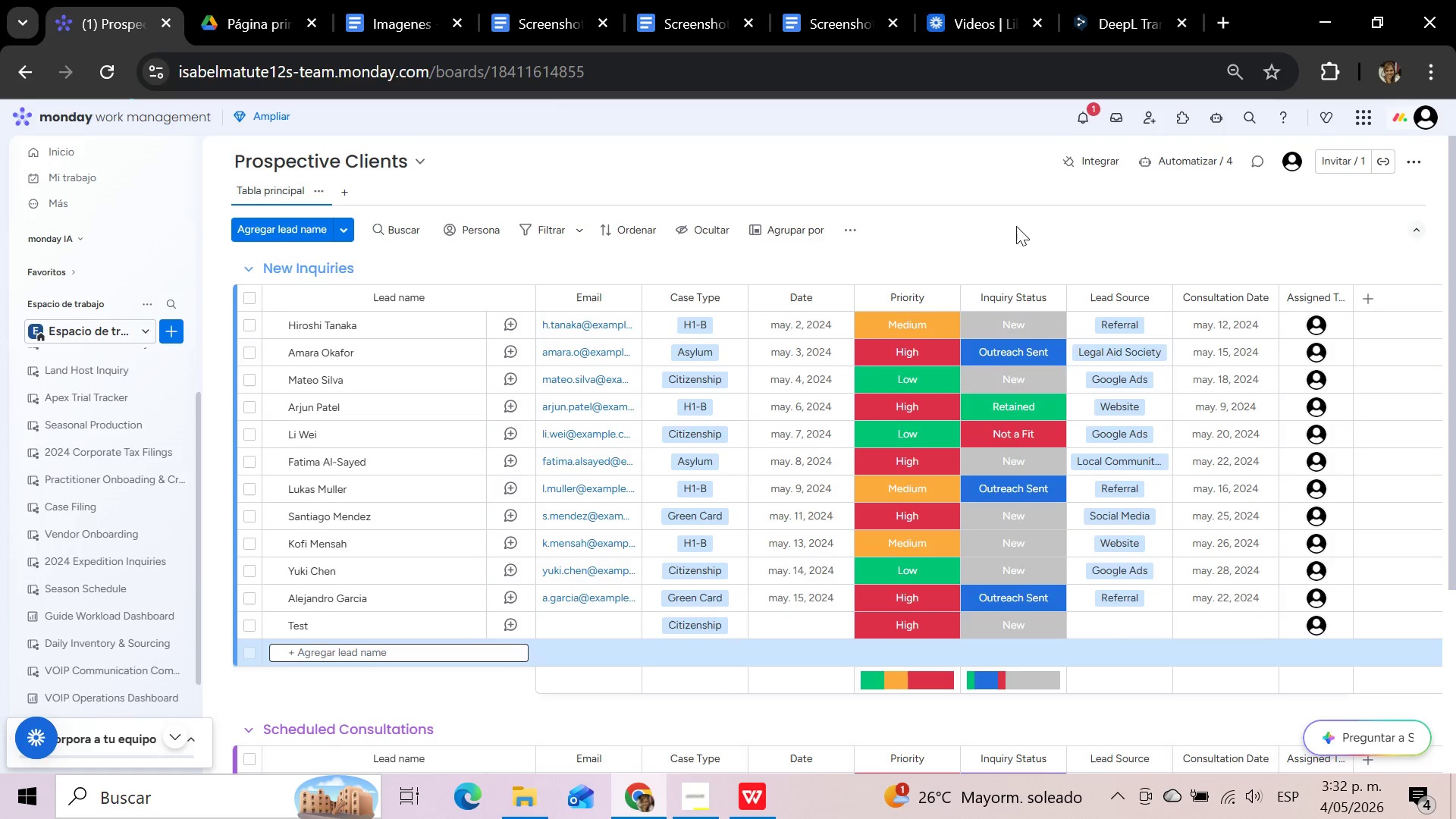 
wait(25.83)
 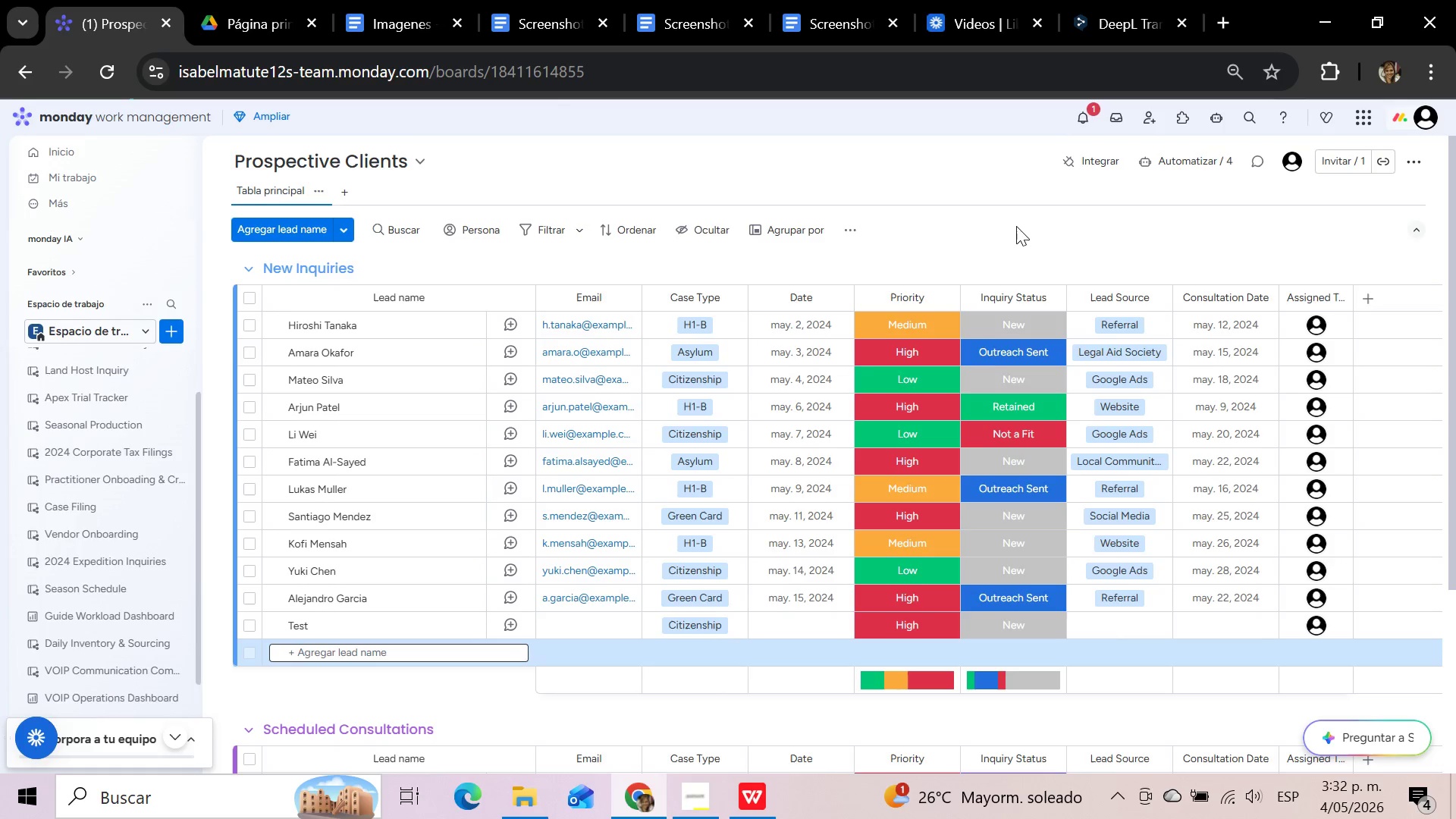 
left_click([1090, 111])
 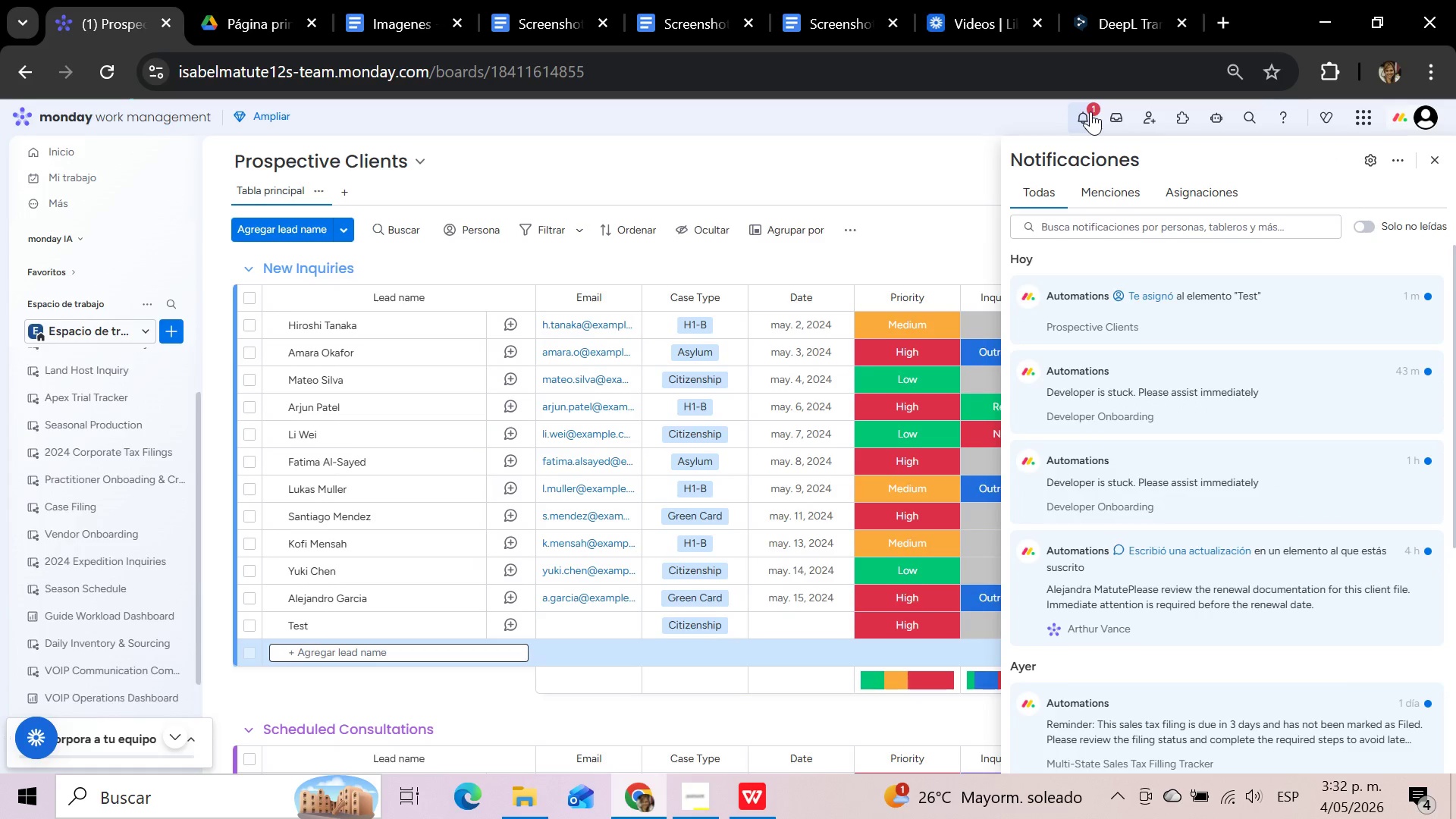 
left_click([981, 233])
 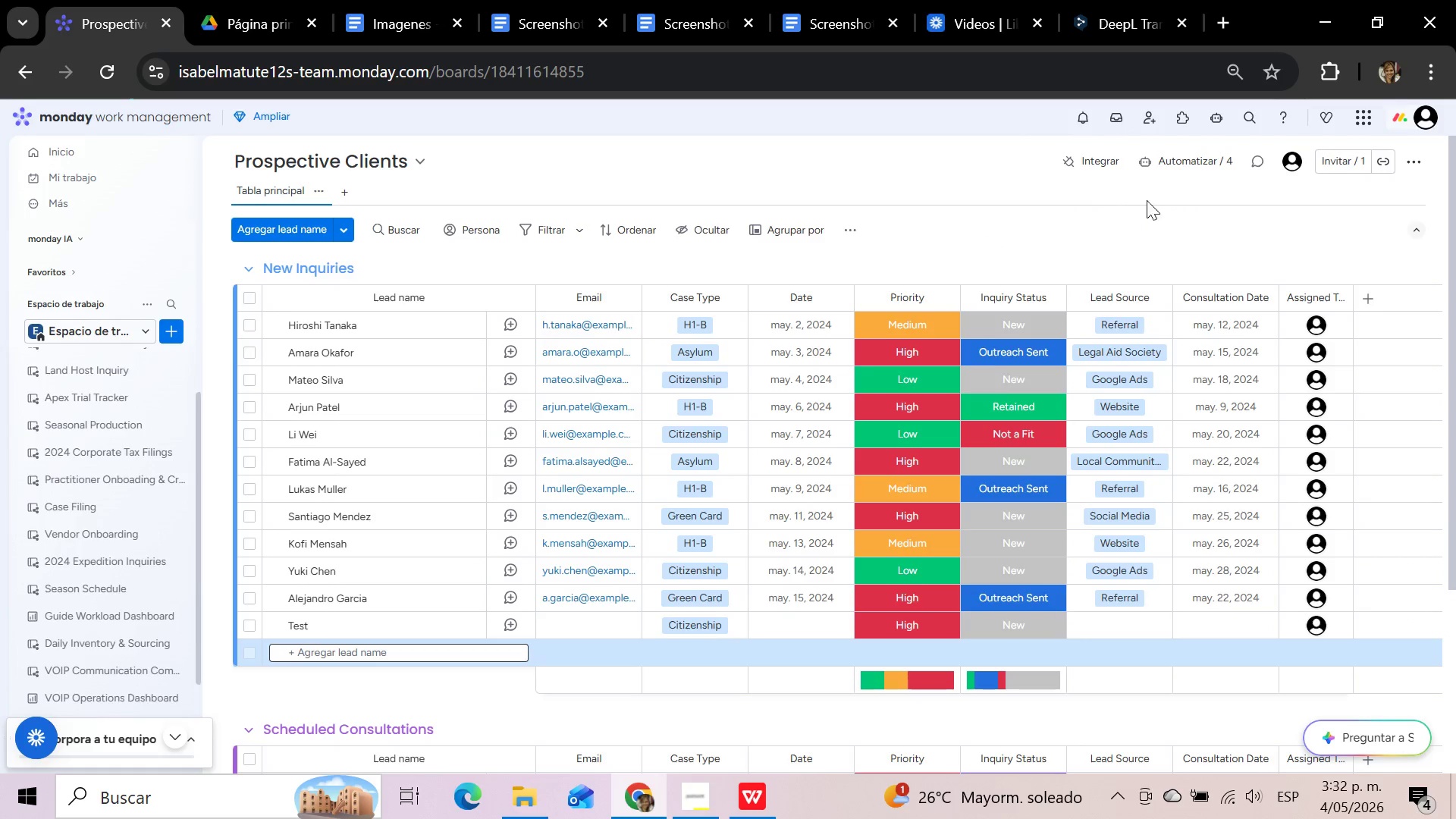 
left_click([1297, 162])
 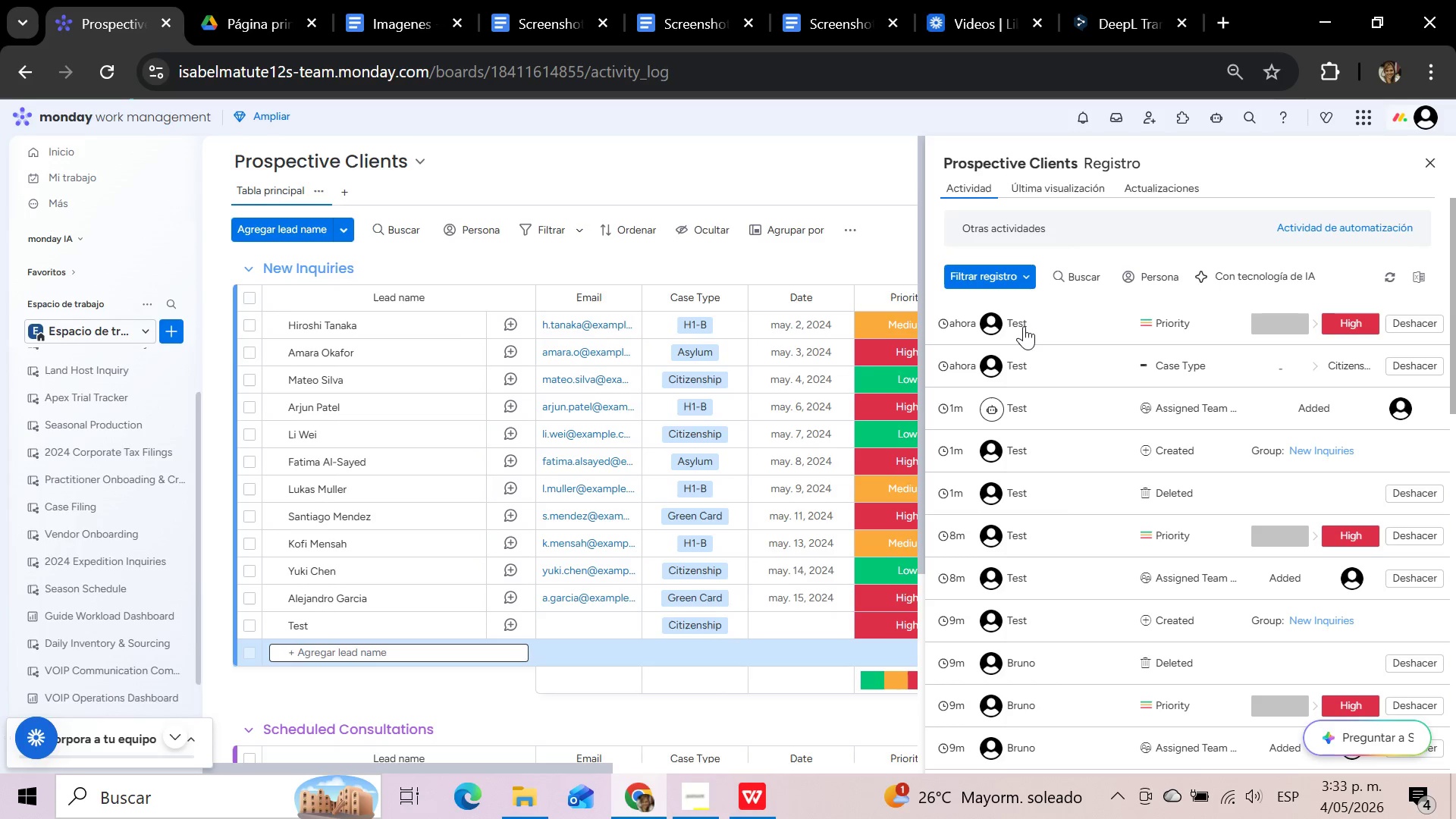 
wait(25.05)
 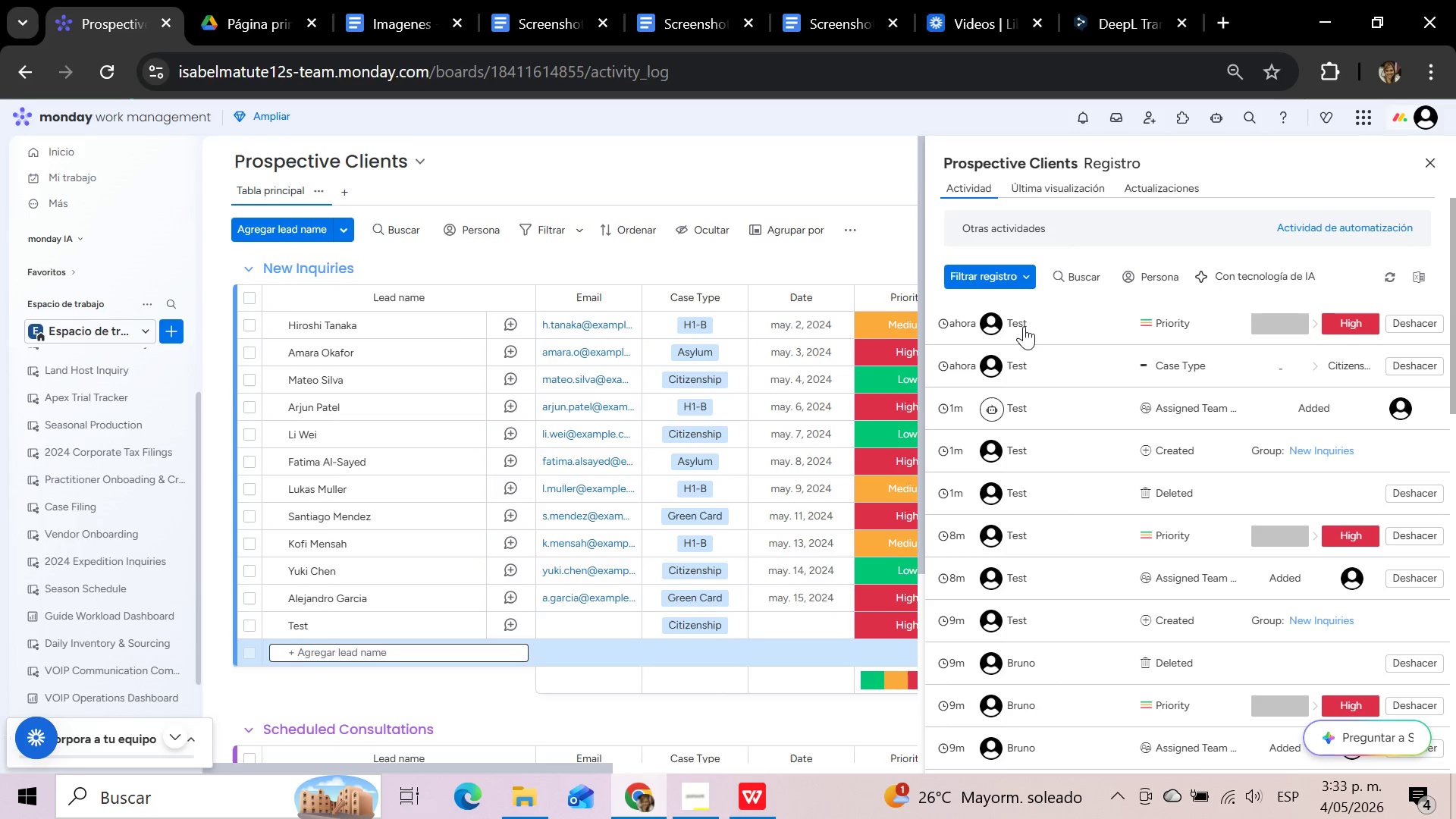 
left_click([1438, 156])
 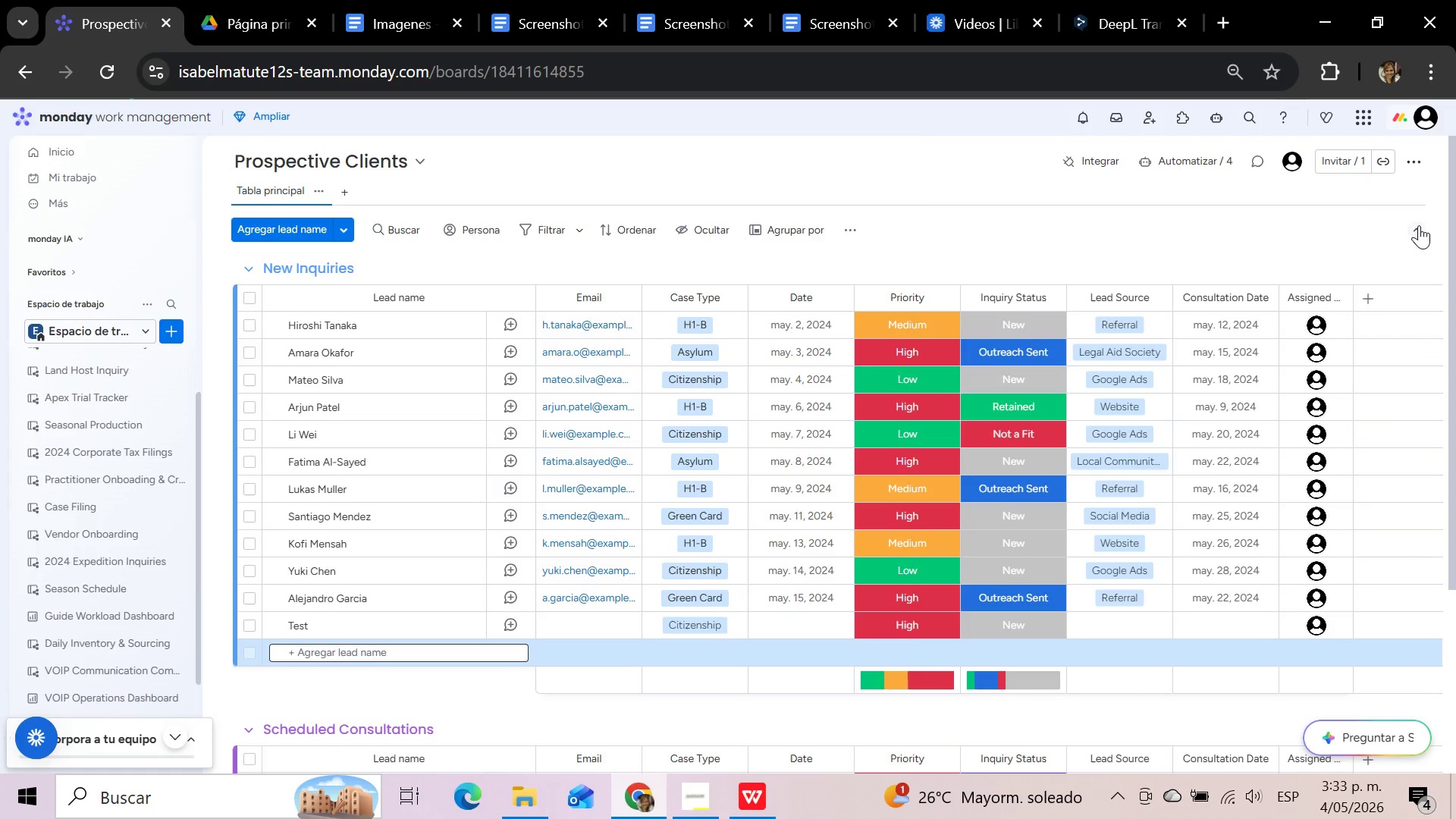 
left_click([1419, 225])
 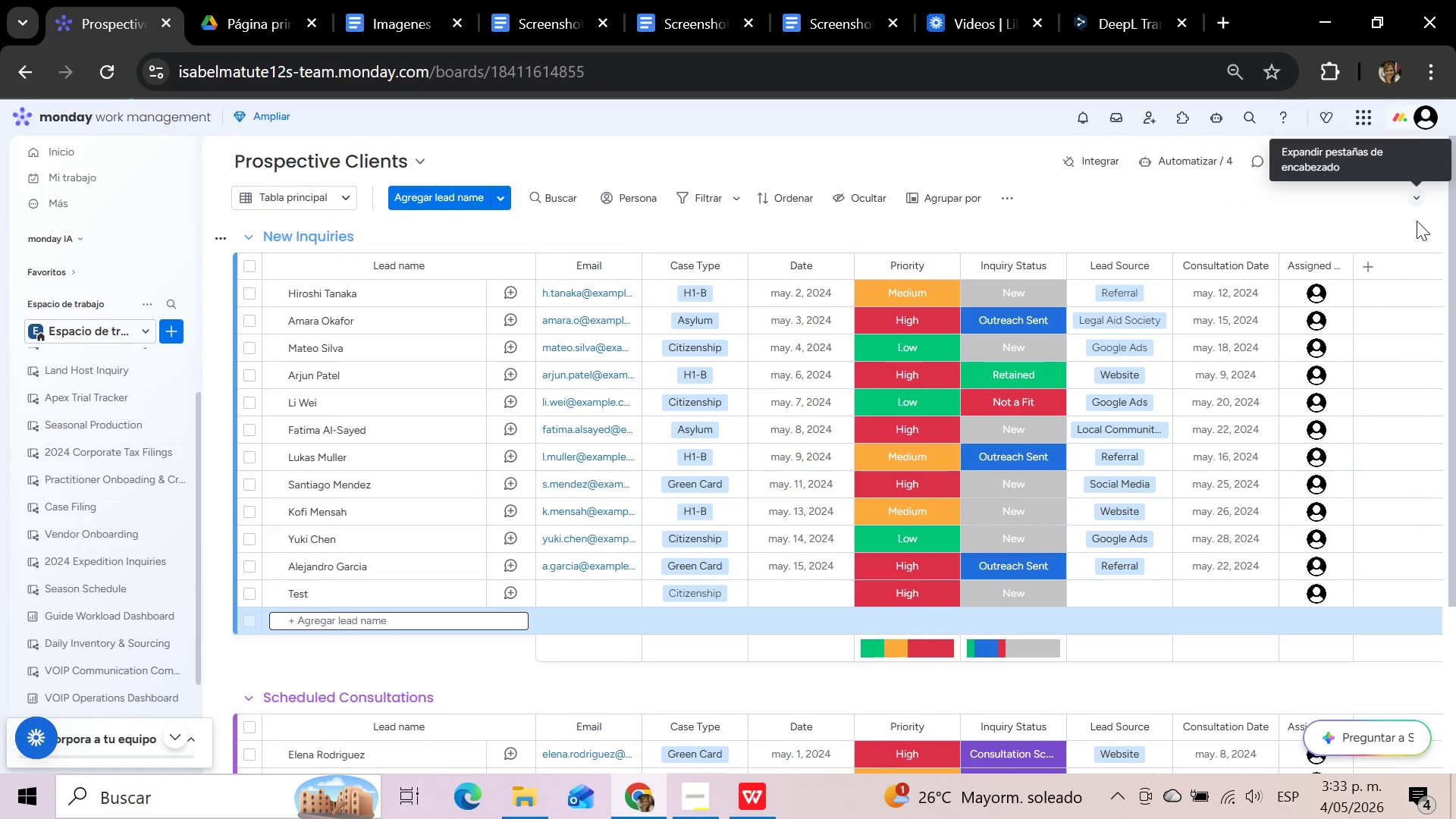 
left_click([1414, 194])
 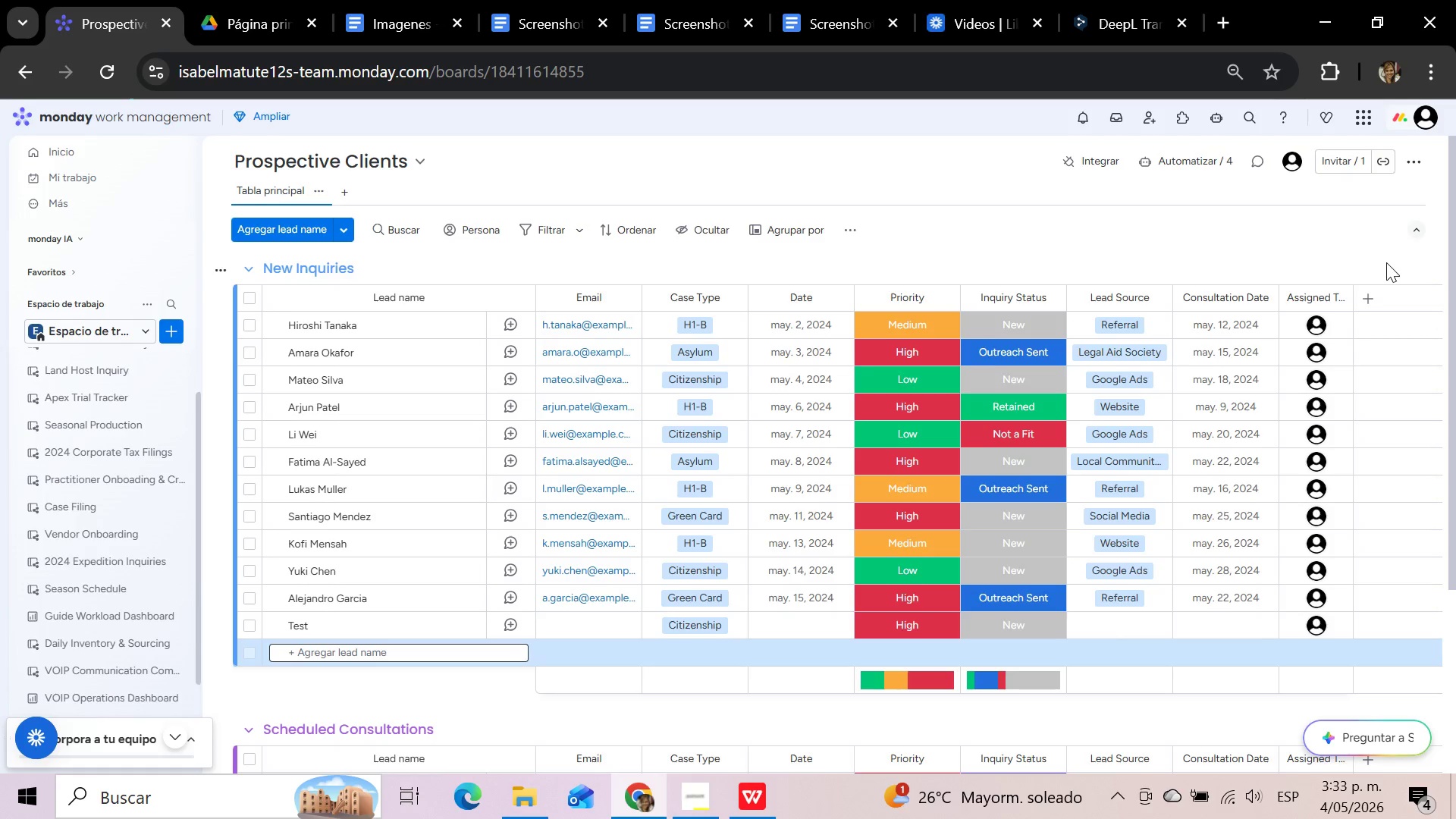 
wait(8.72)
 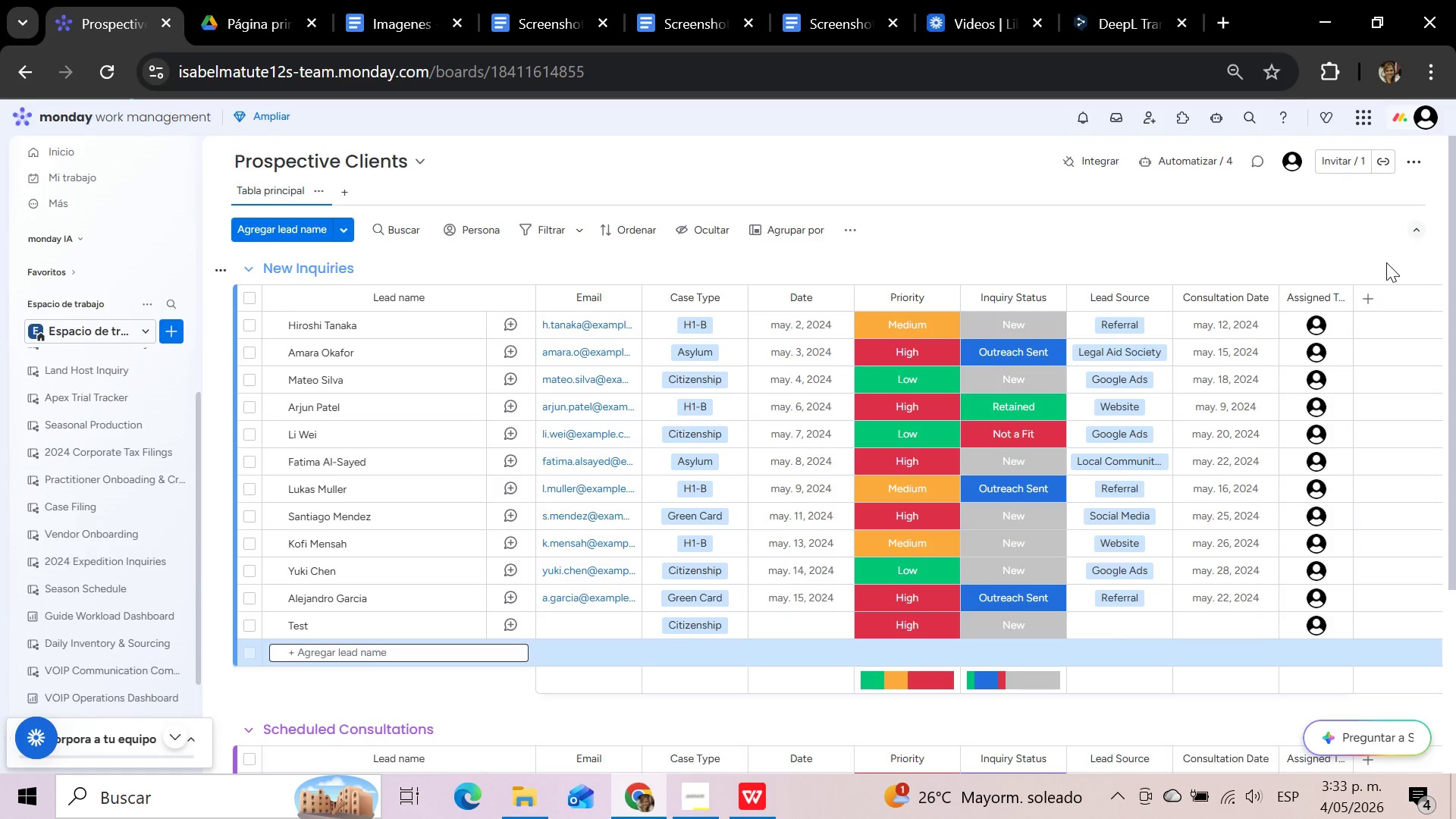 
left_click([1301, 167])
 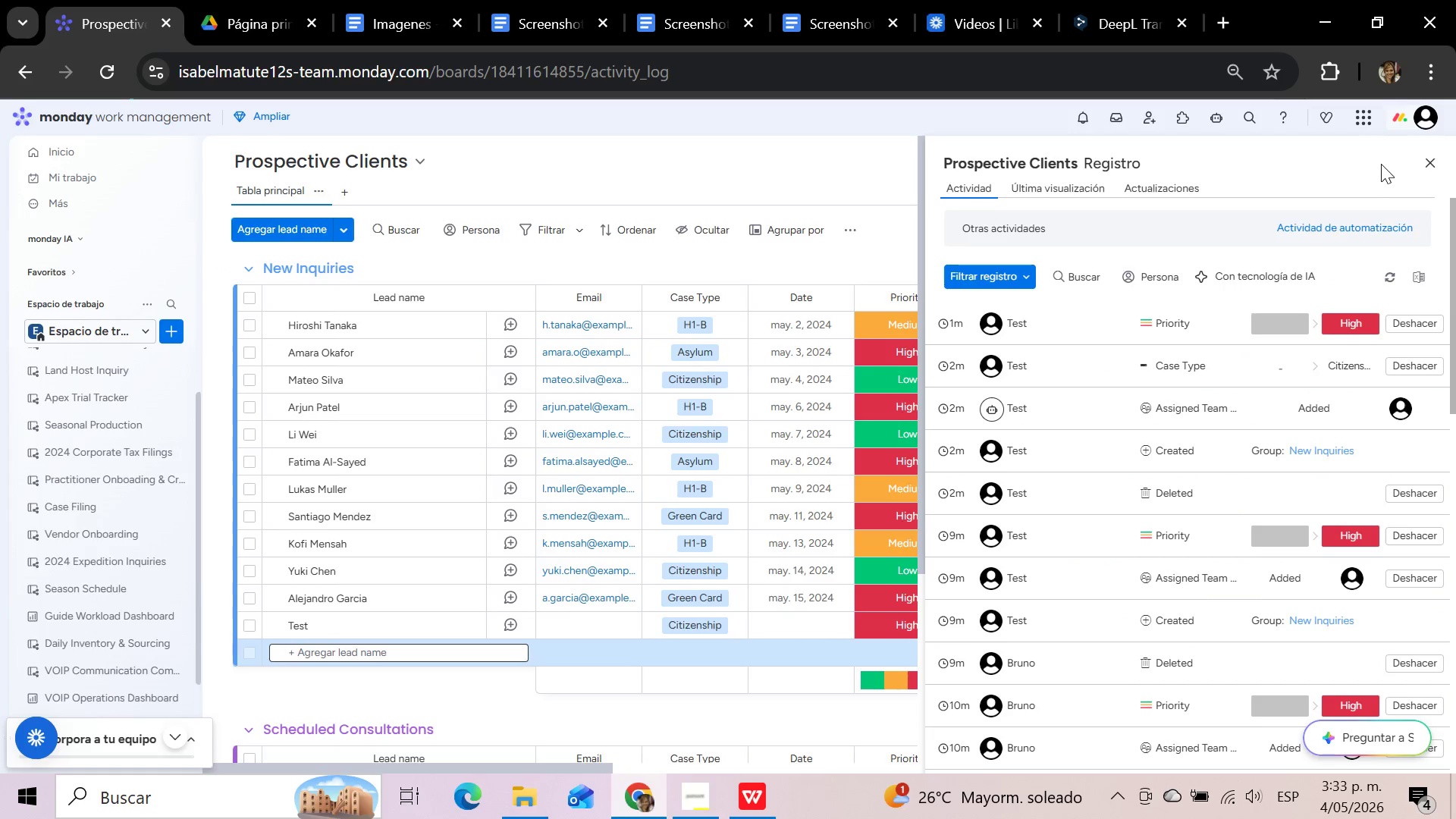 
left_click([1432, 159])
 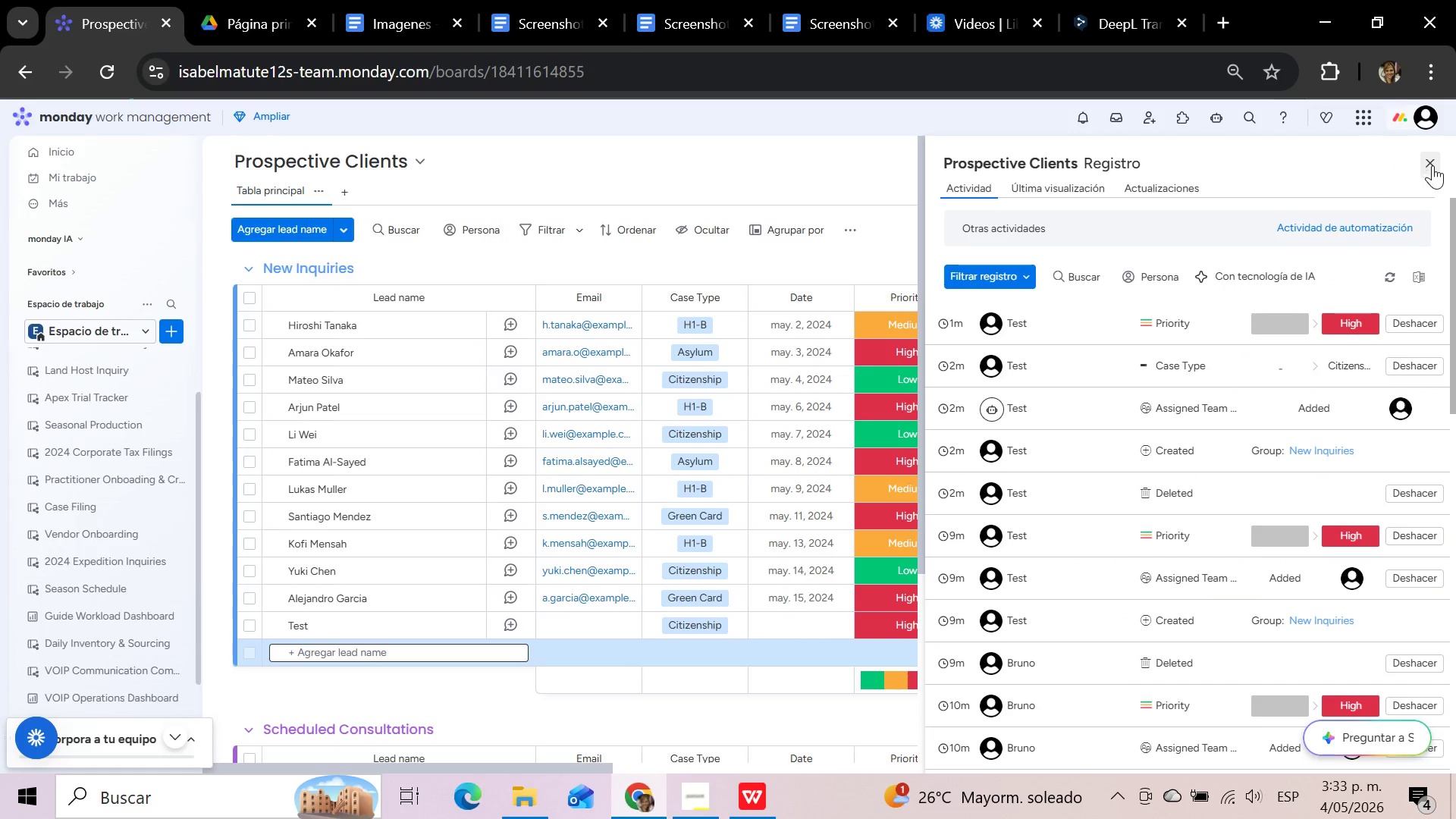 
mouse_move([1416, 191])
 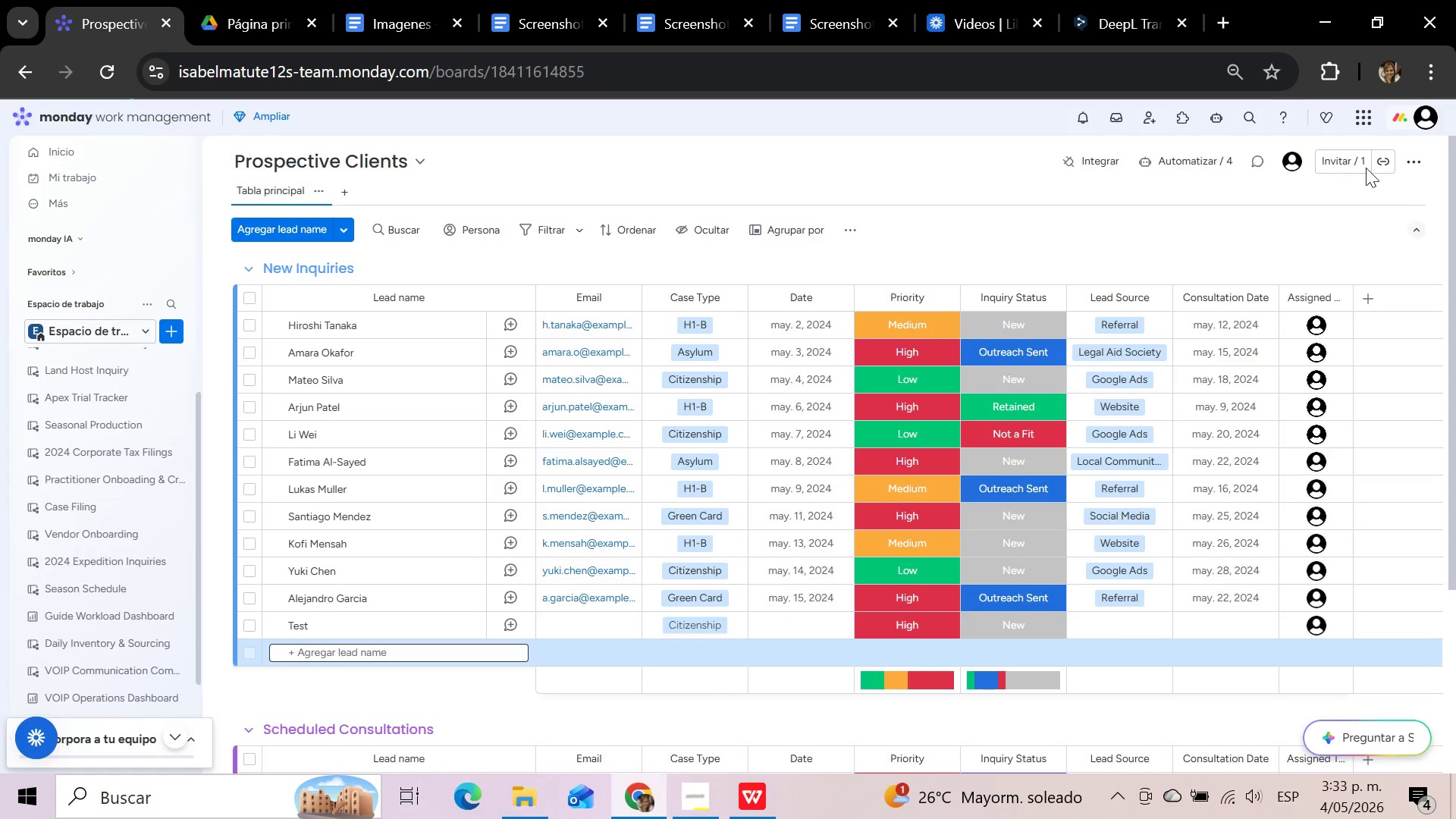 
left_click([1174, 168])
 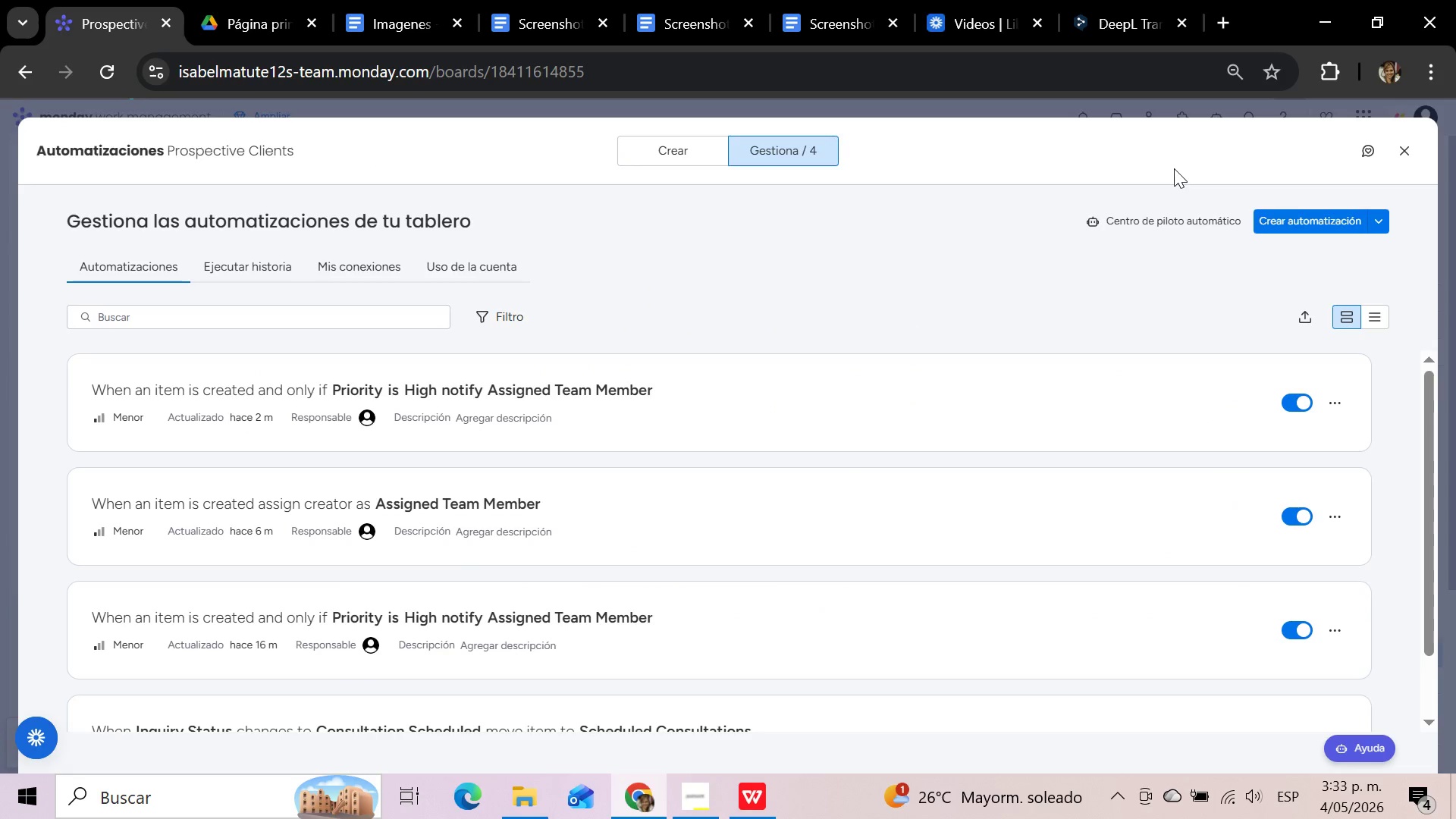 
wait(7.56)
 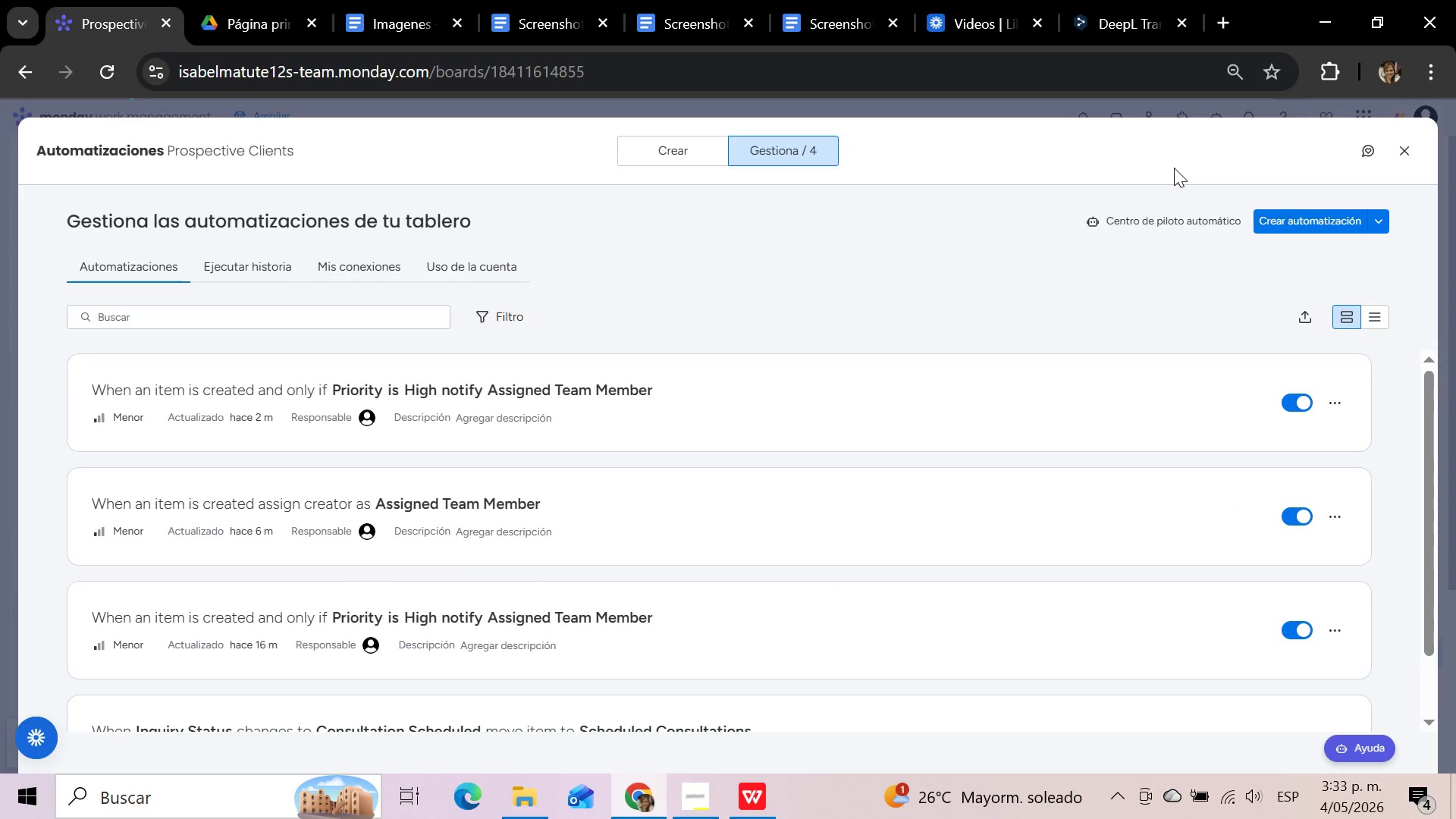 
left_click([678, 432])
 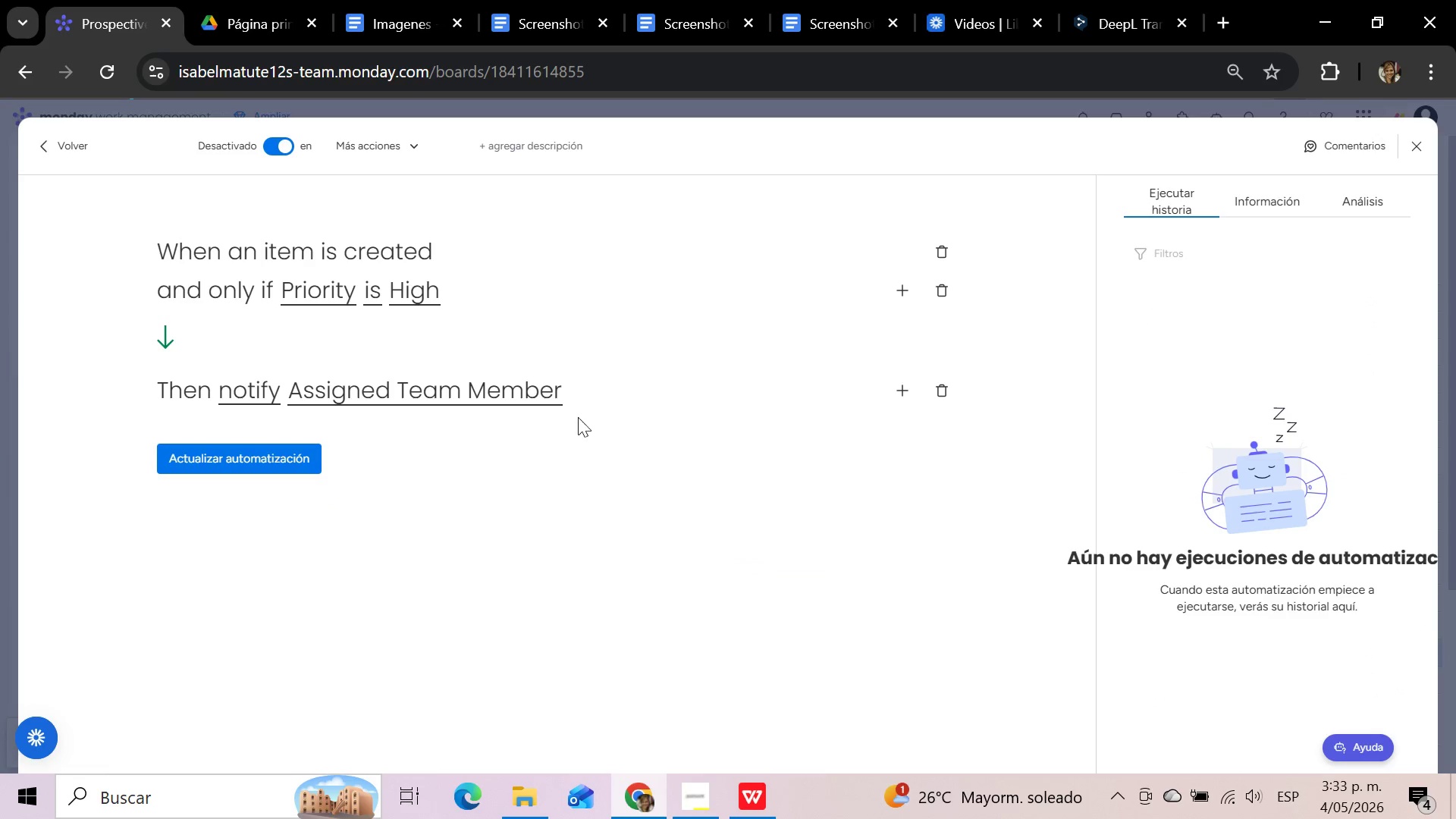 
left_click([457, 394])
 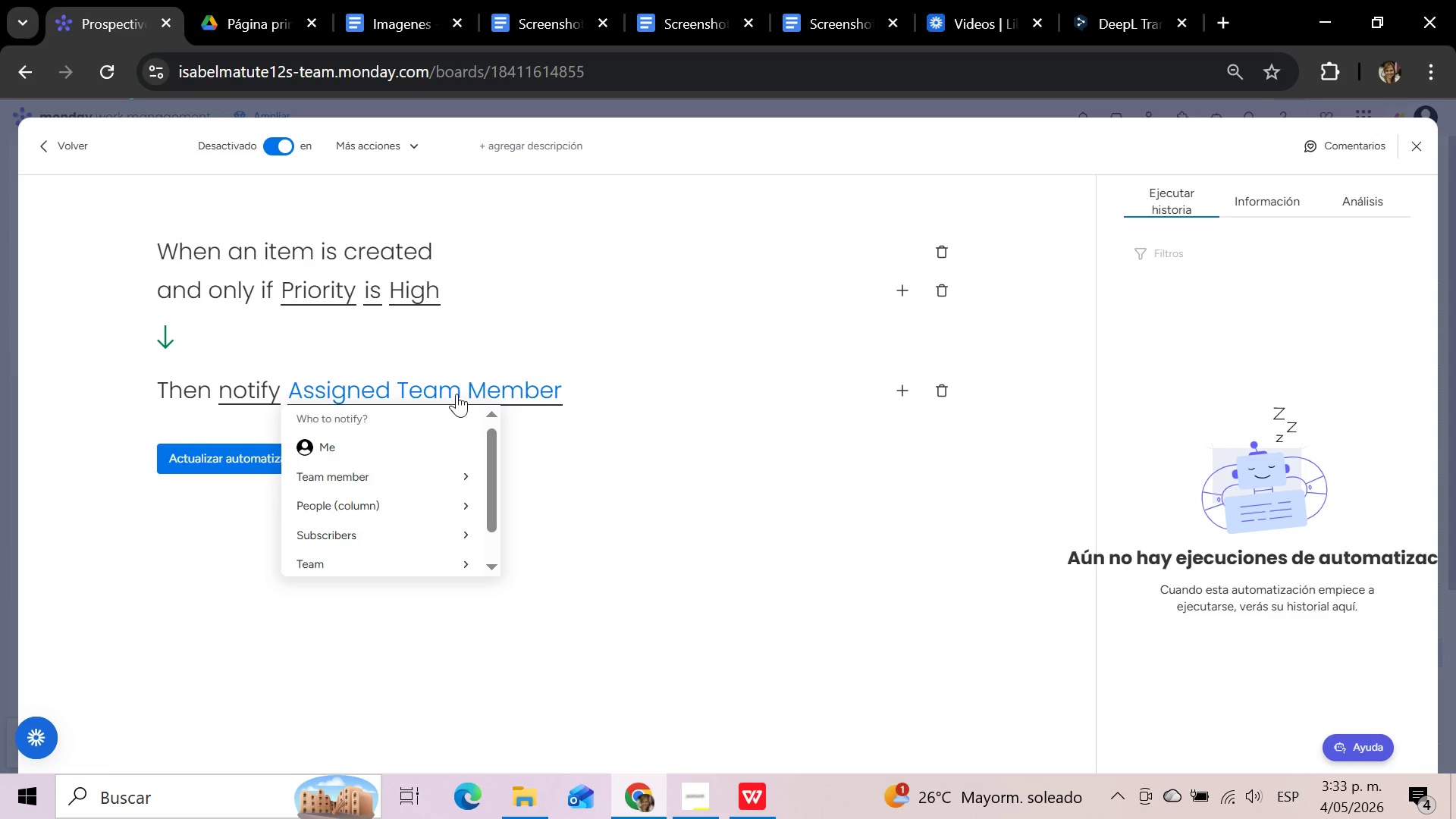 
scroll: coordinate [457, 394], scroll_direction: down, amount: 3.0
 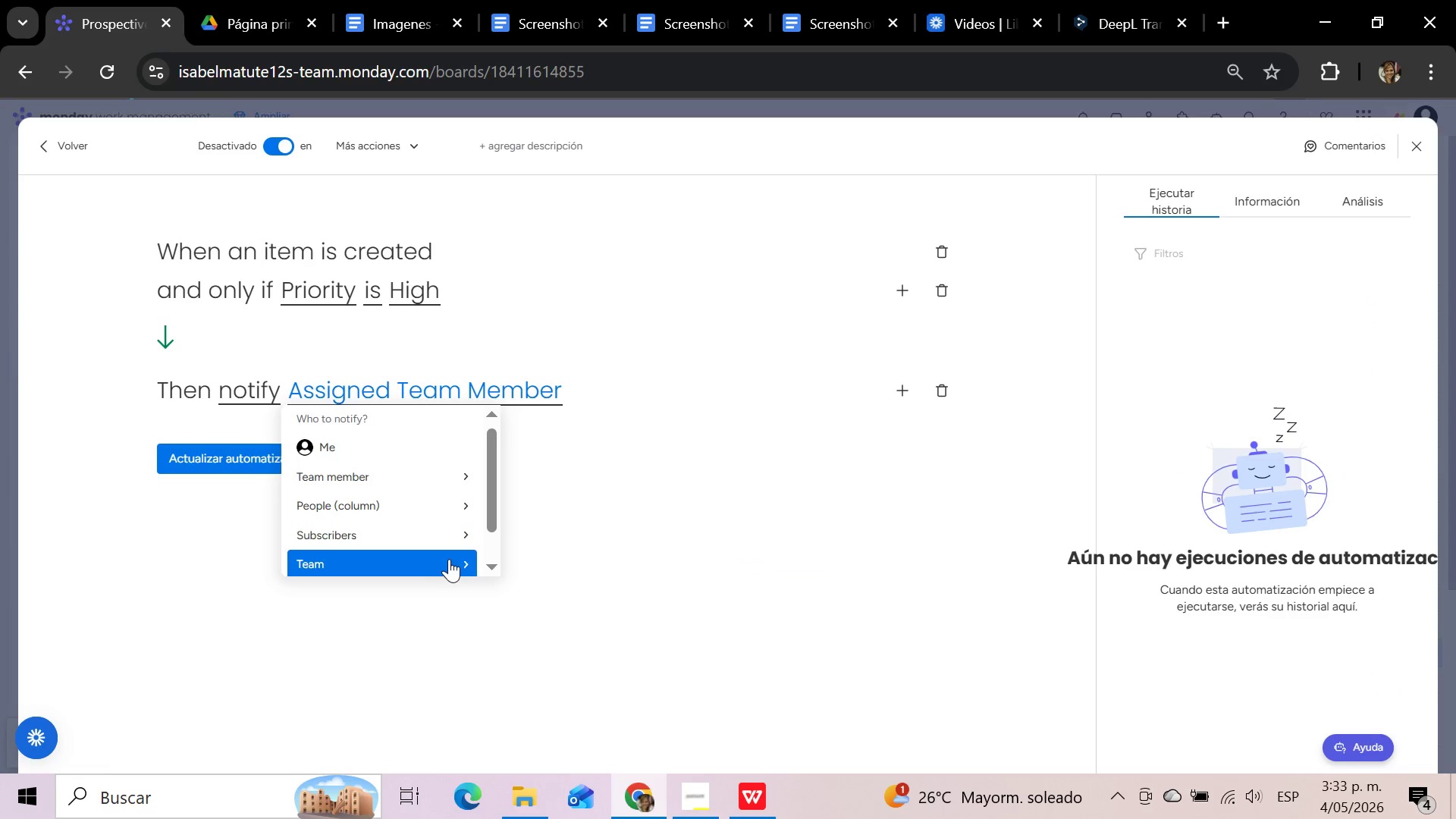 
left_click([463, 557])
 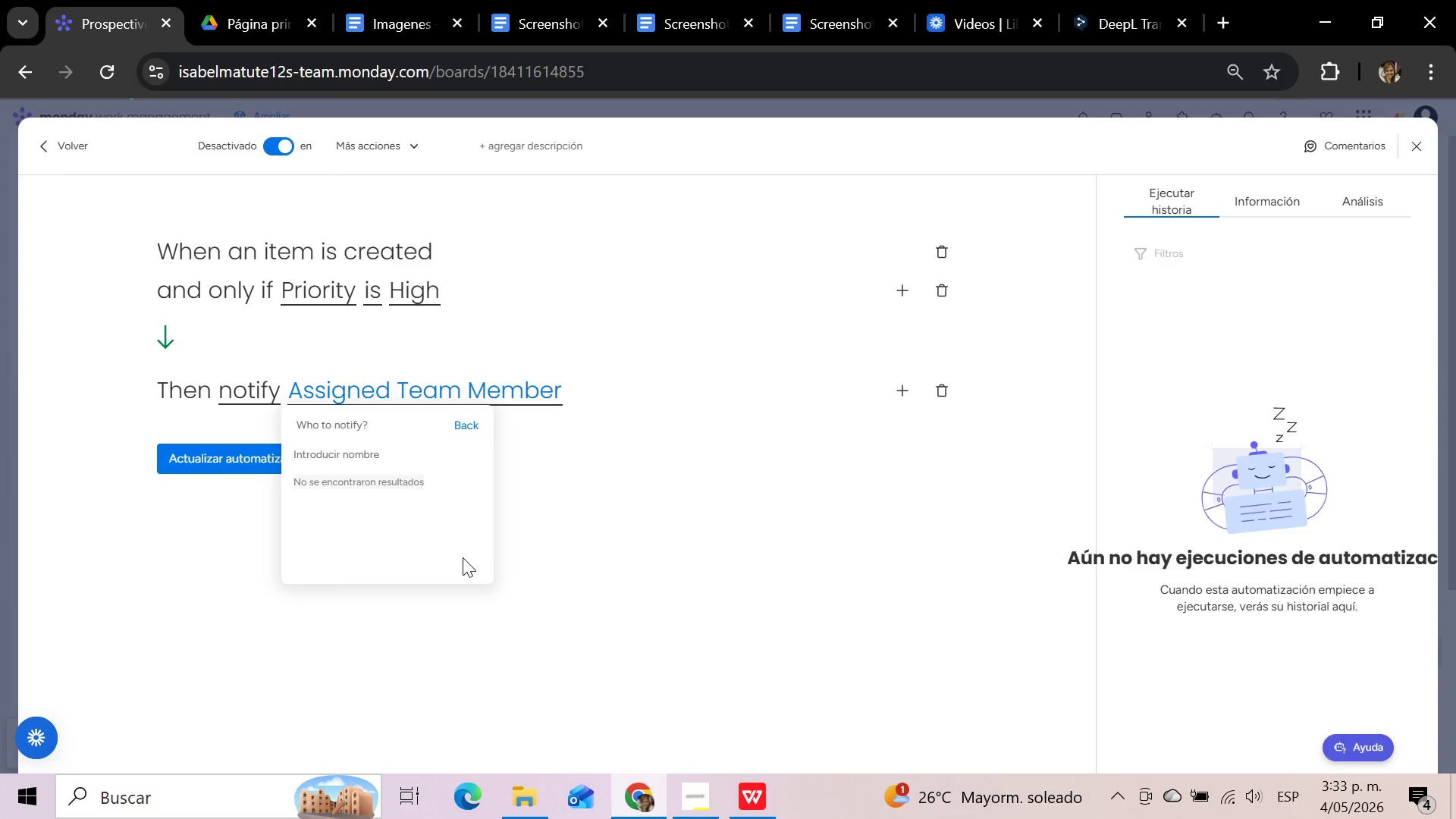 
left_click([472, 417])
 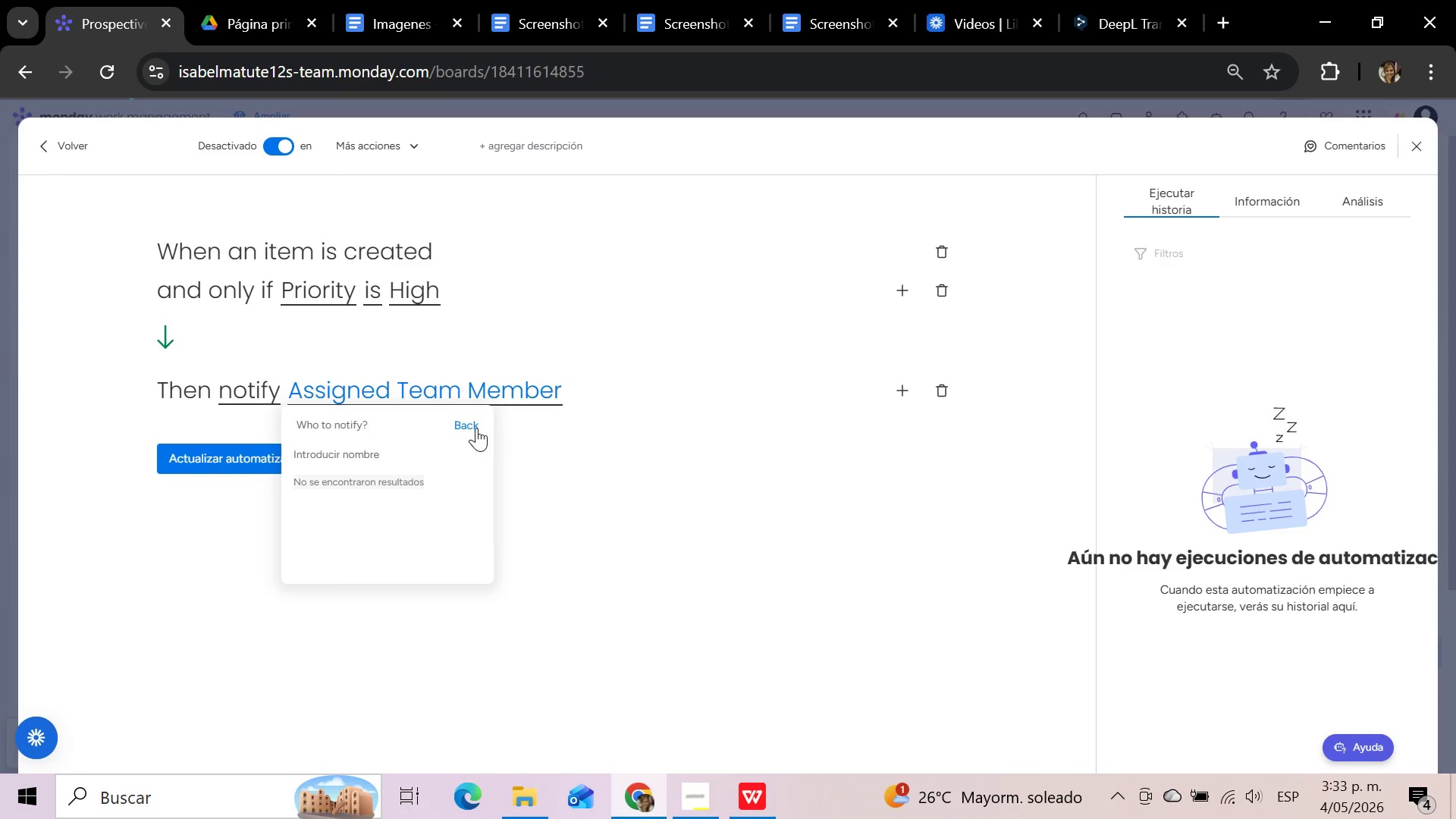 
left_click([464, 428])
 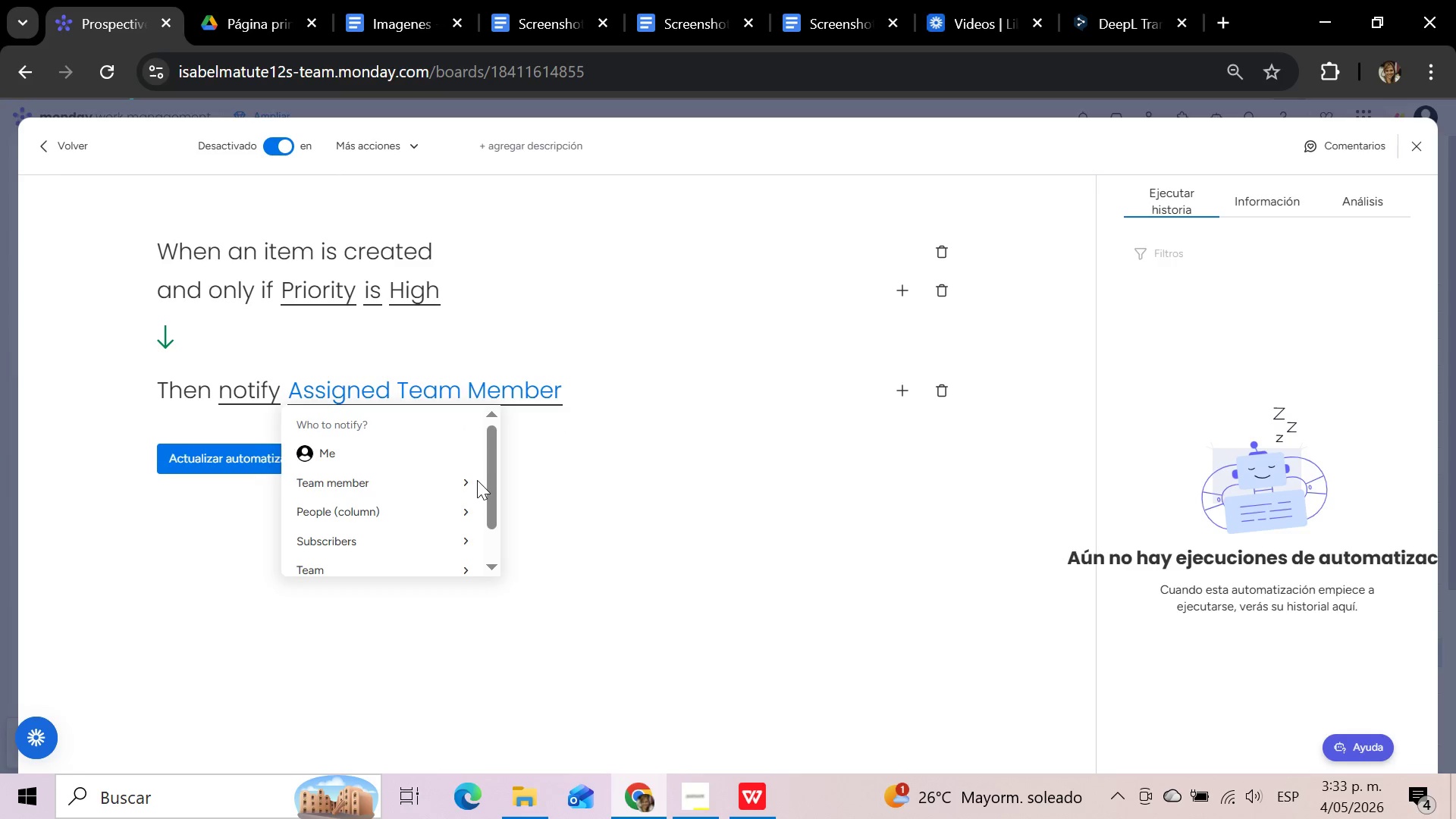 
left_click([458, 514])
 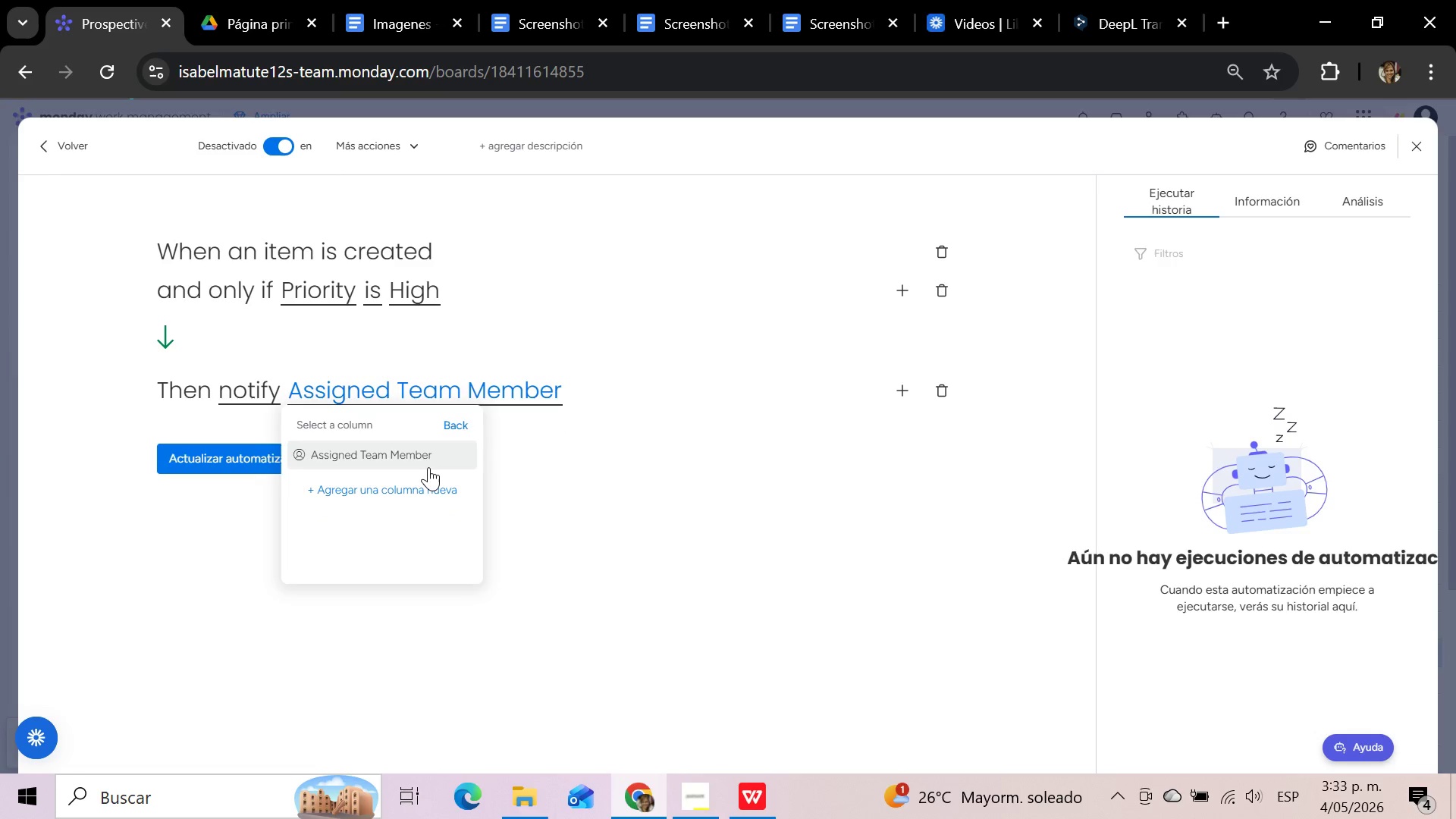 
left_click([428, 467])
 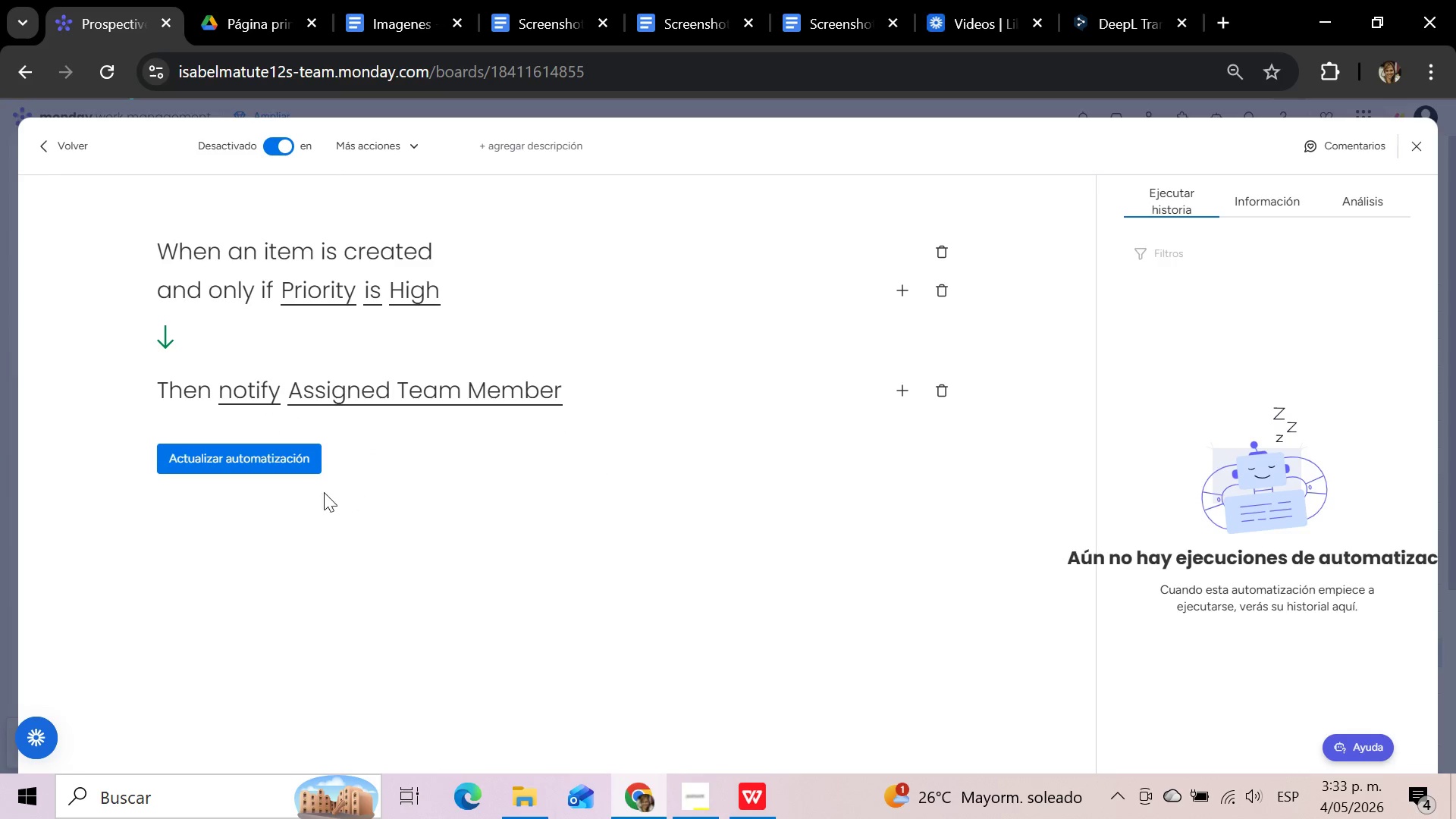 
left_click([277, 468])
 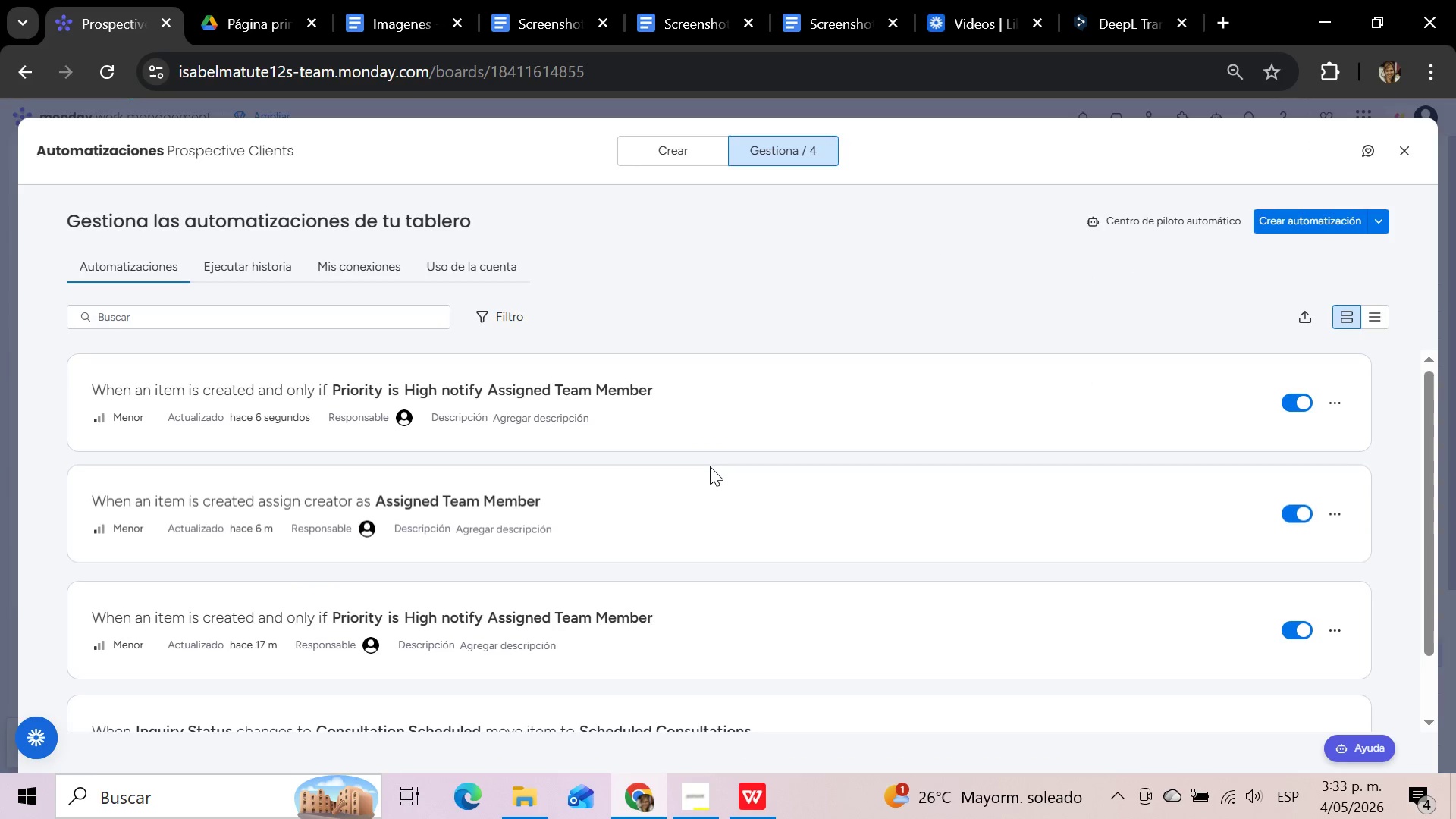 
wait(6.88)
 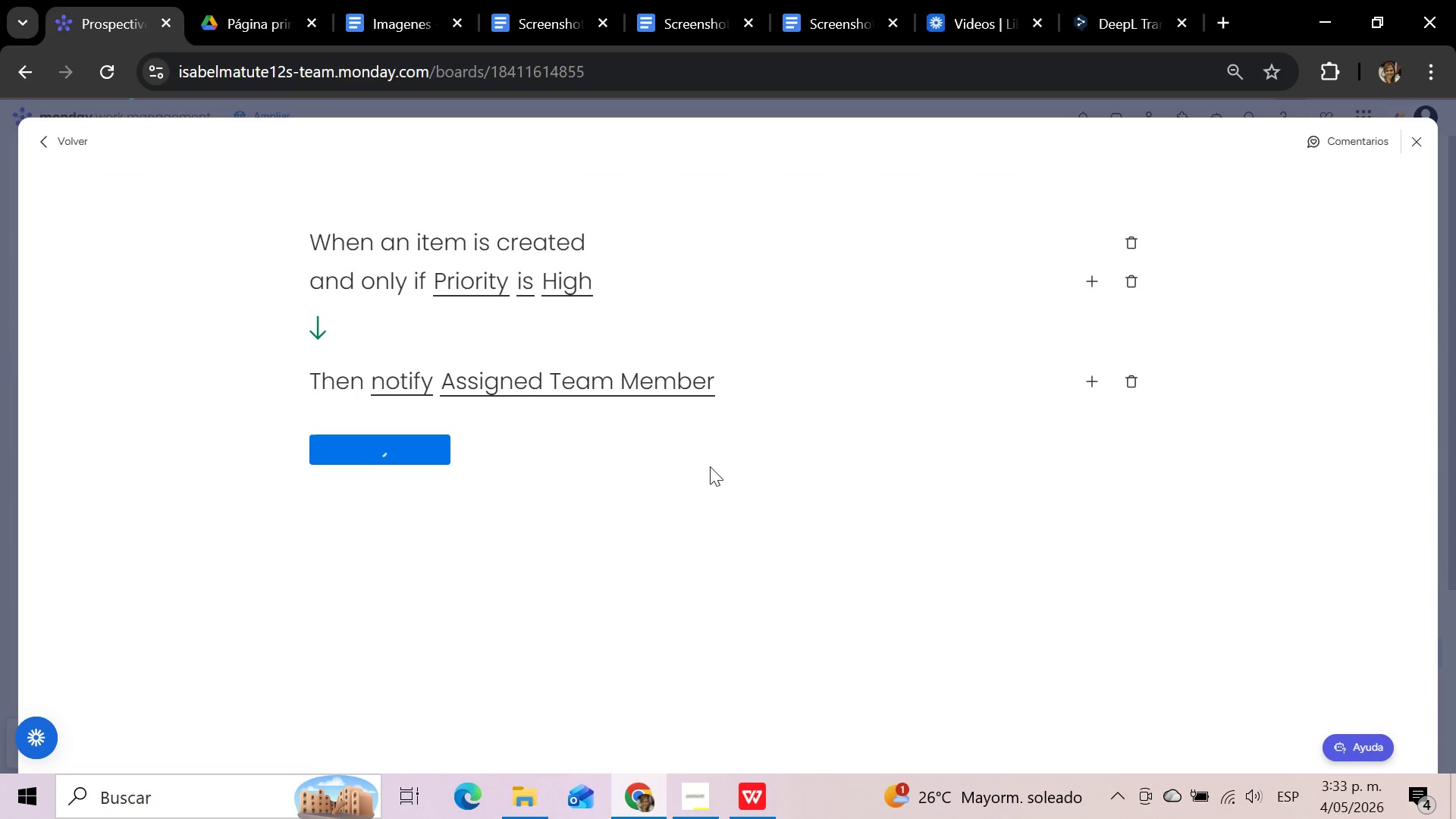 
left_click([450, 390])
 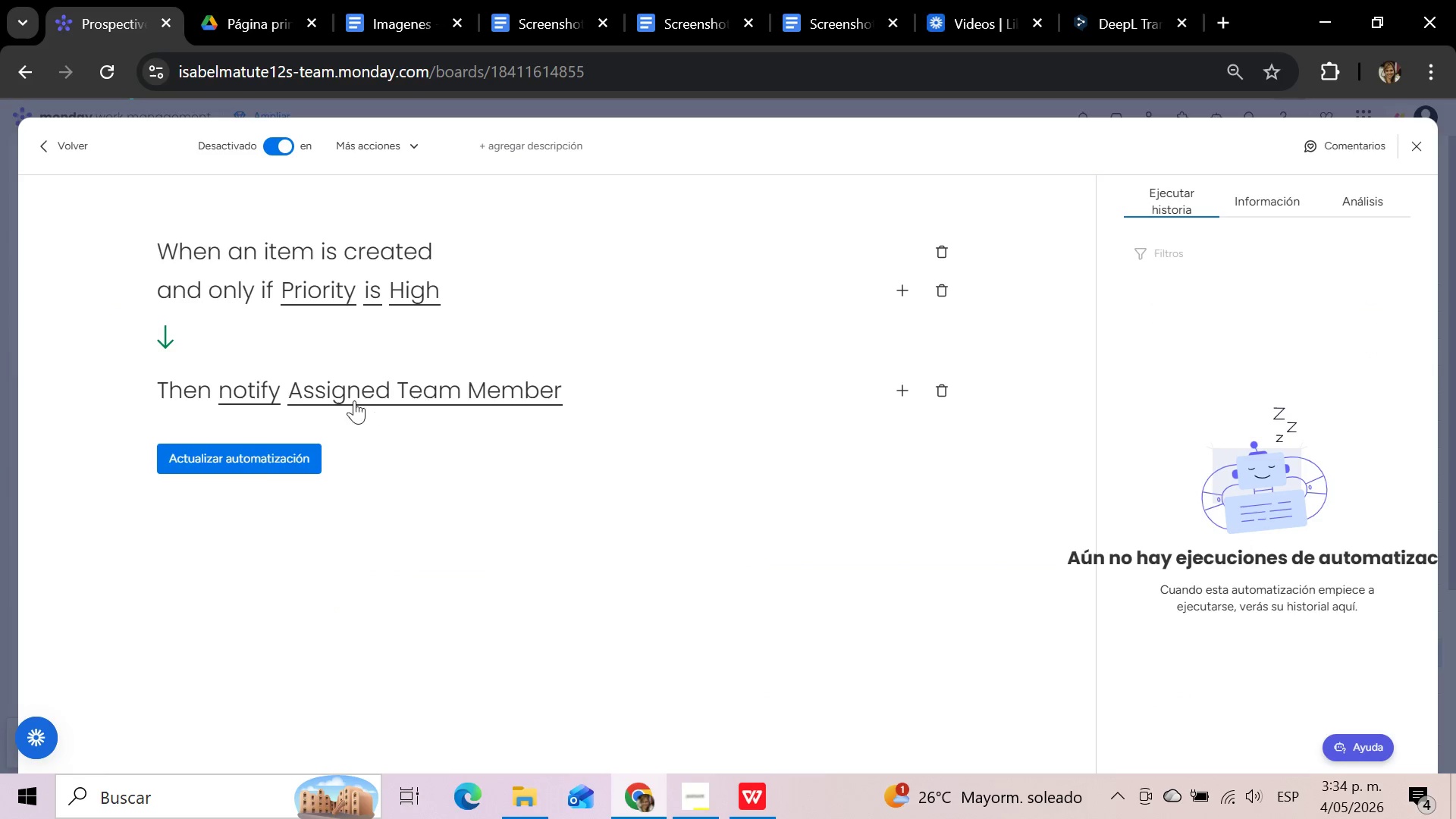 
left_click([263, 394])
 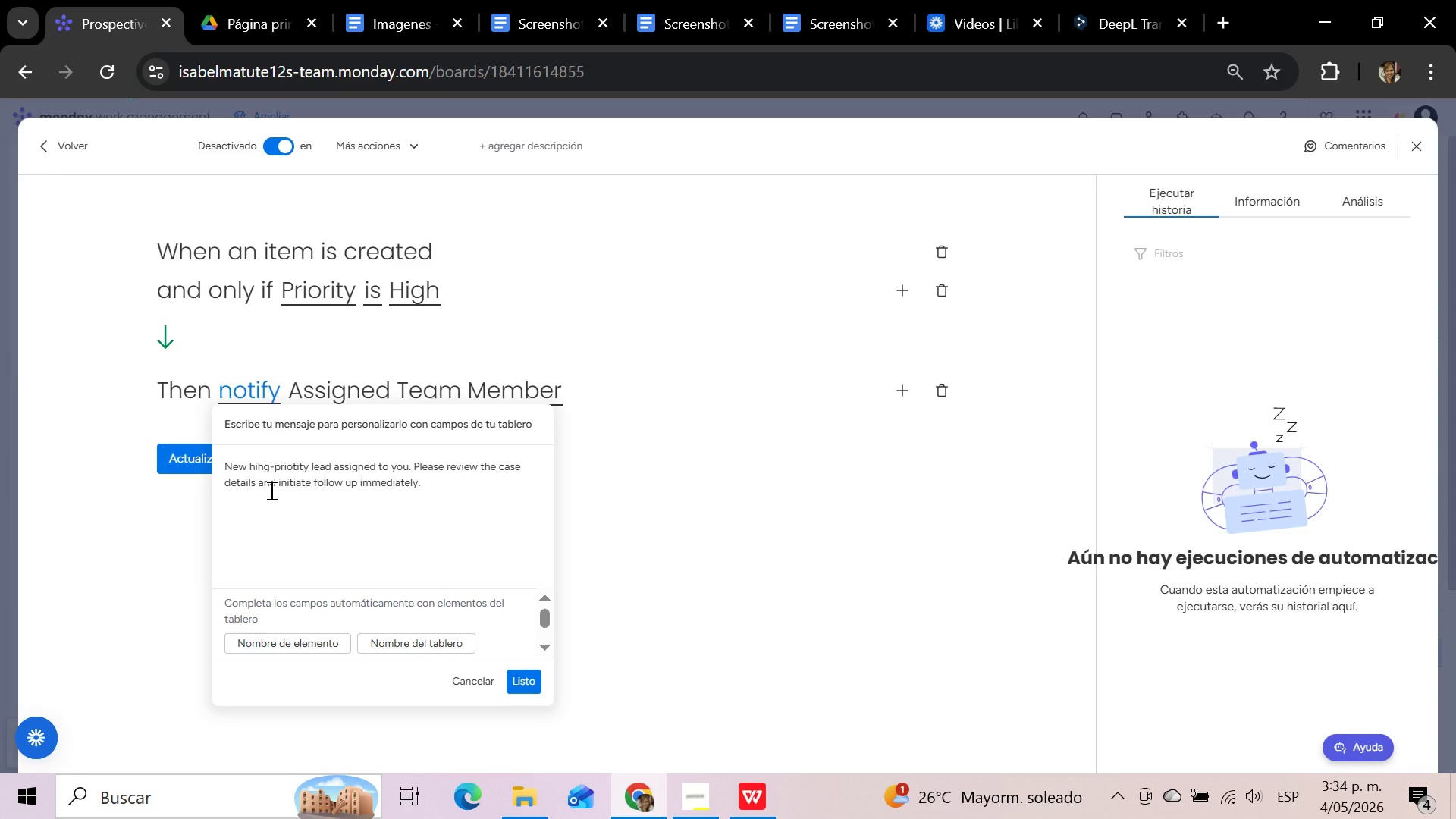 
scroll: coordinate [315, 636], scroll_direction: down, amount: 4.0
 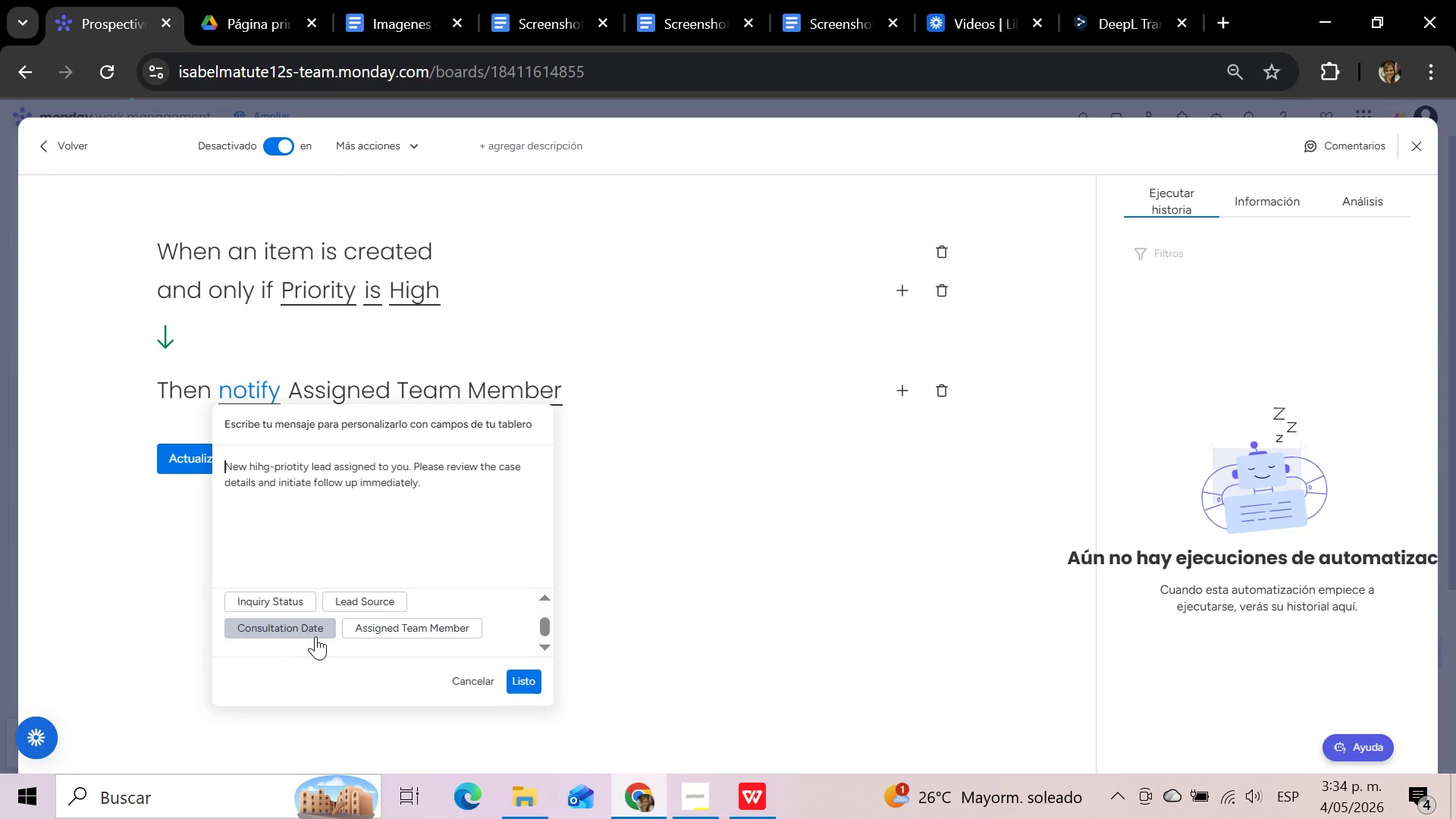 
left_click([406, 635])
 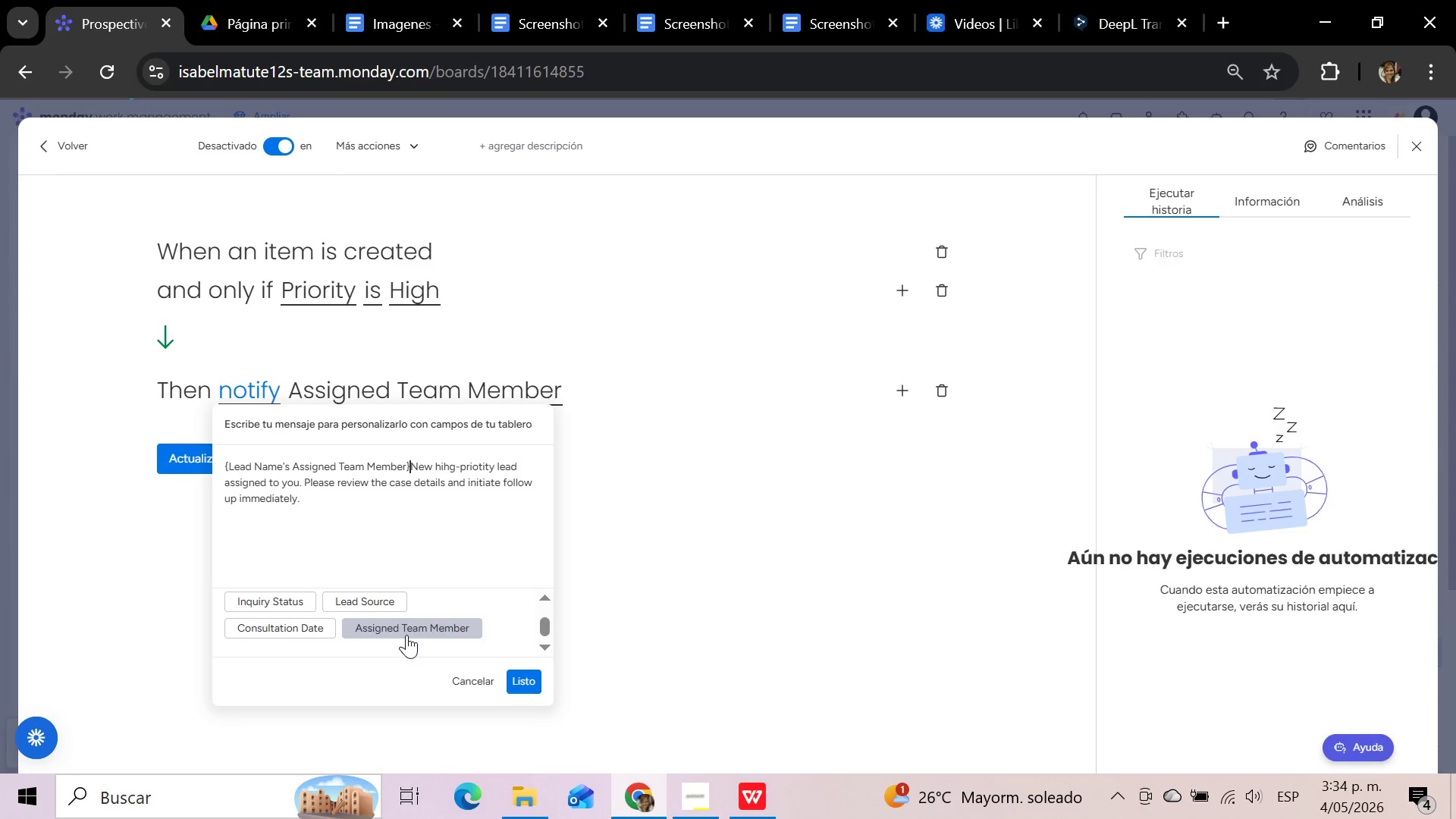 
key(Space)
 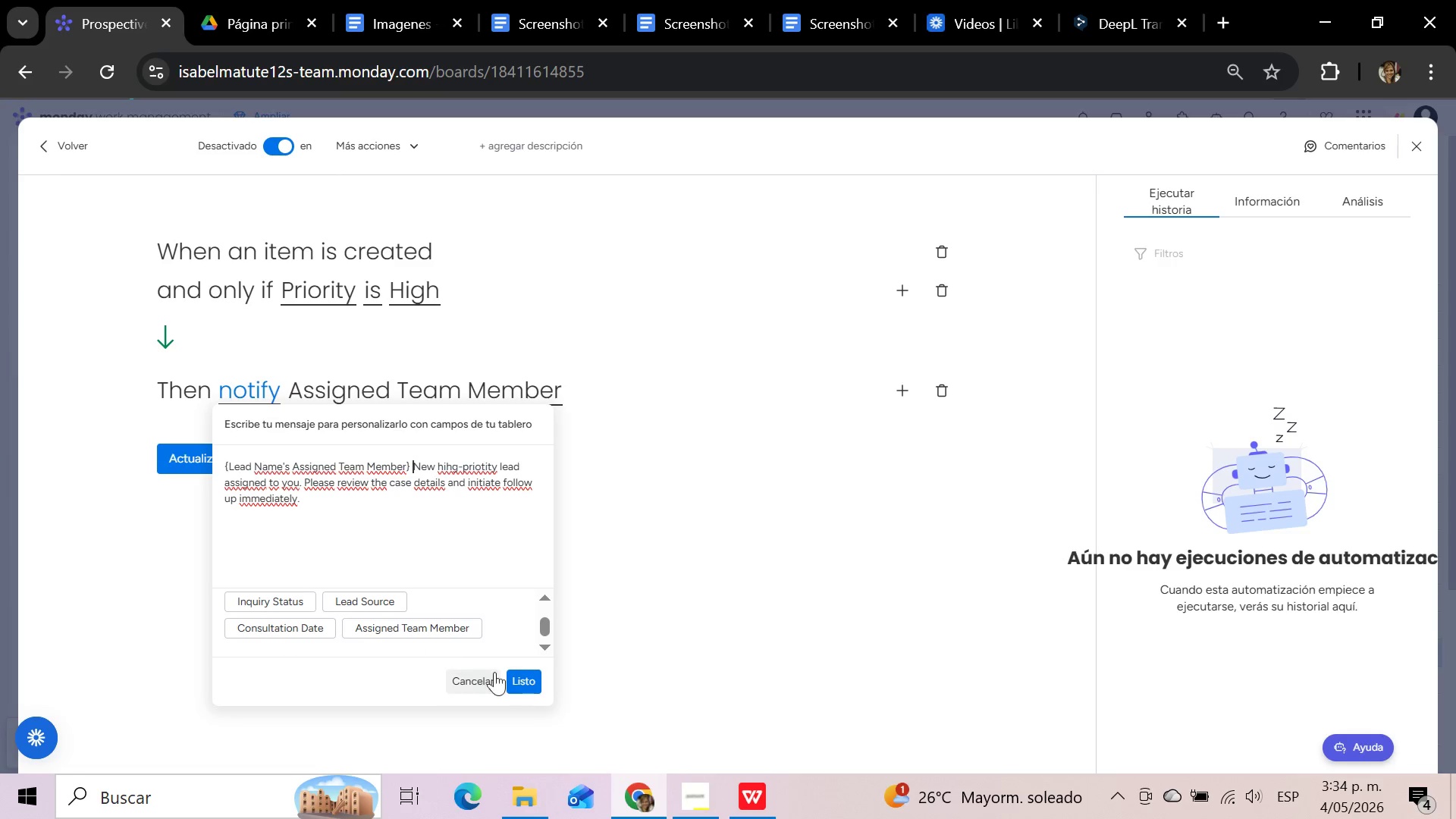 
left_click([527, 676])
 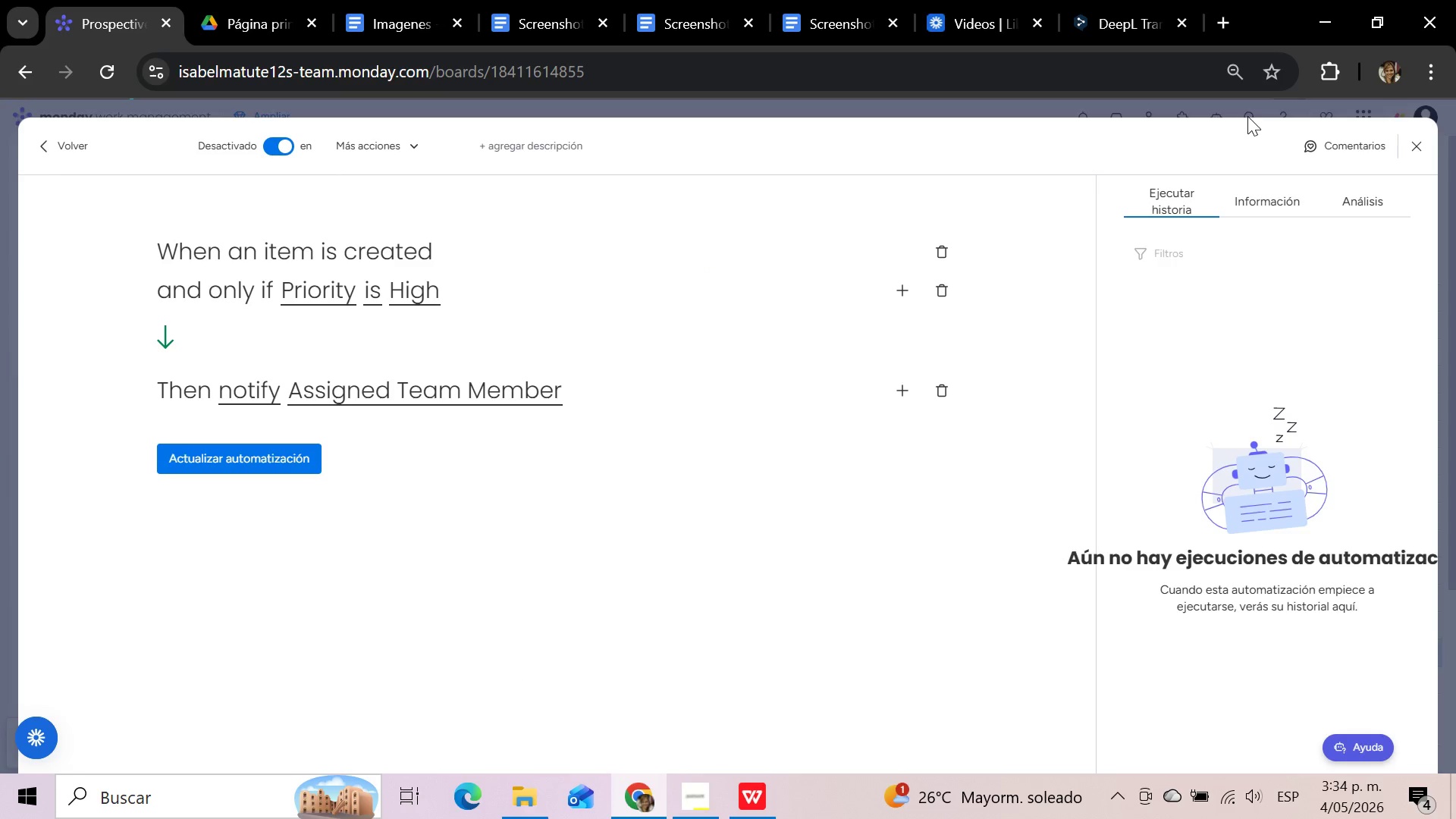 
left_click([247, 465])
 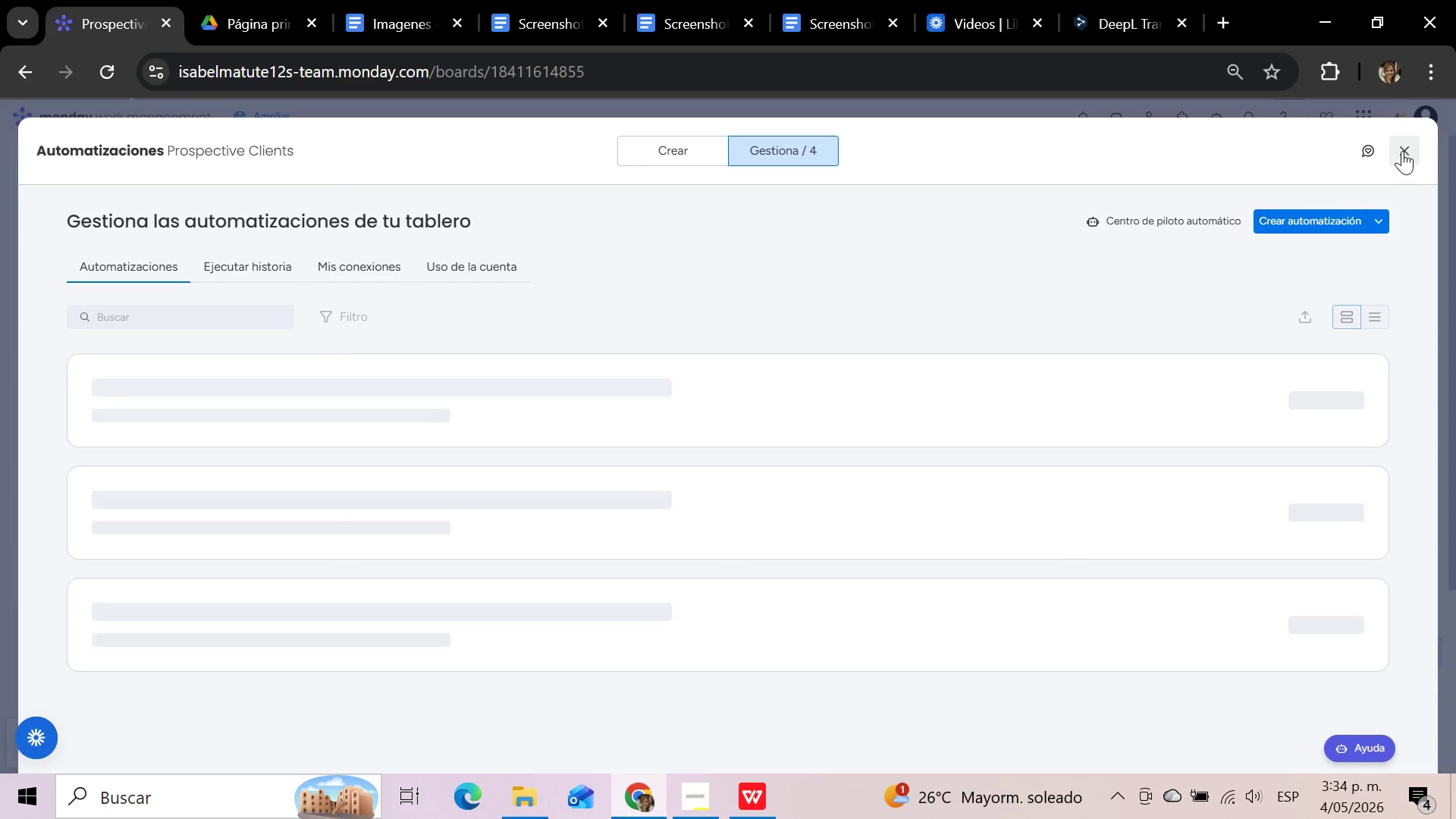 
wait(5.59)
 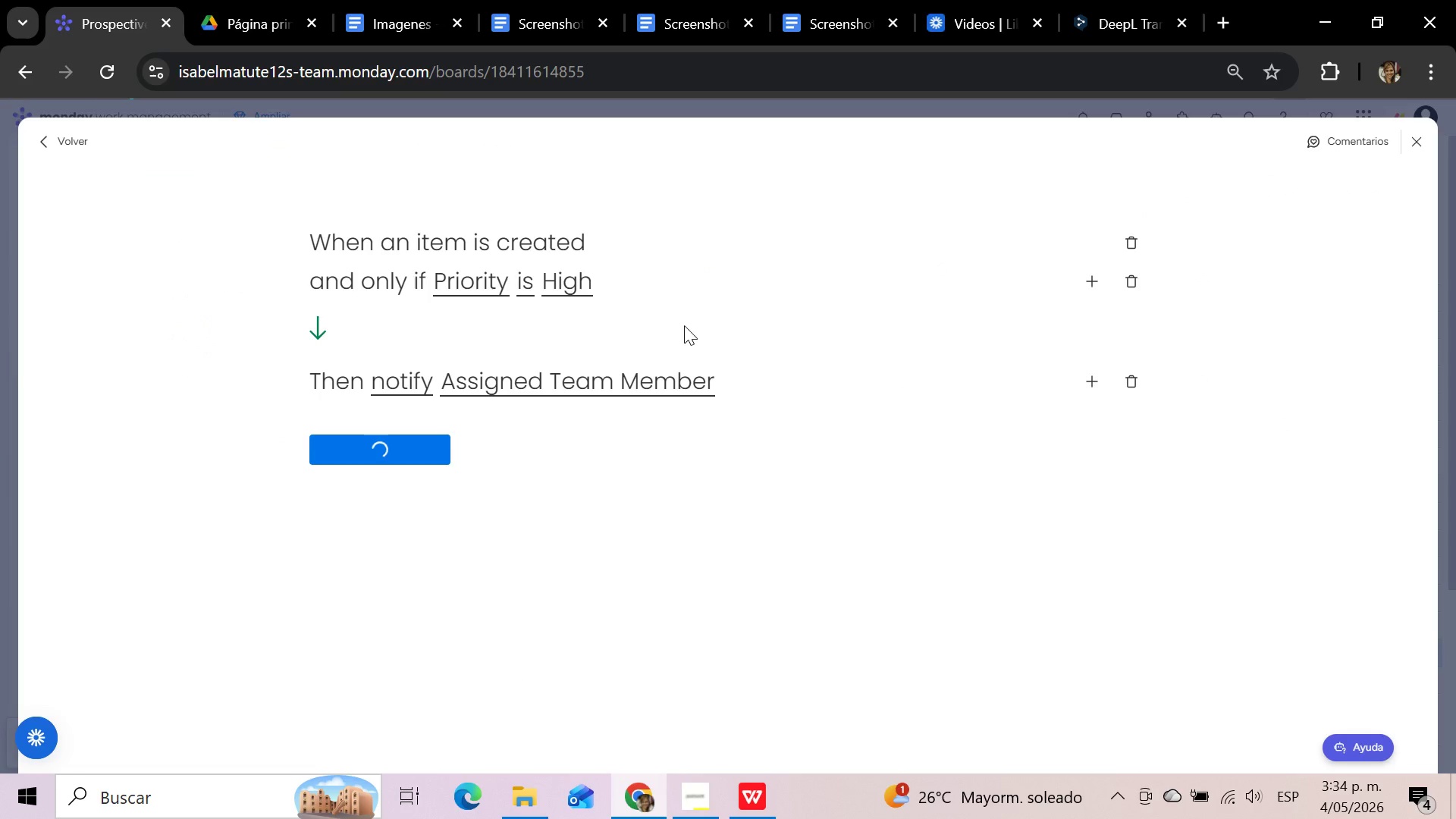 
left_click([1402, 151])
 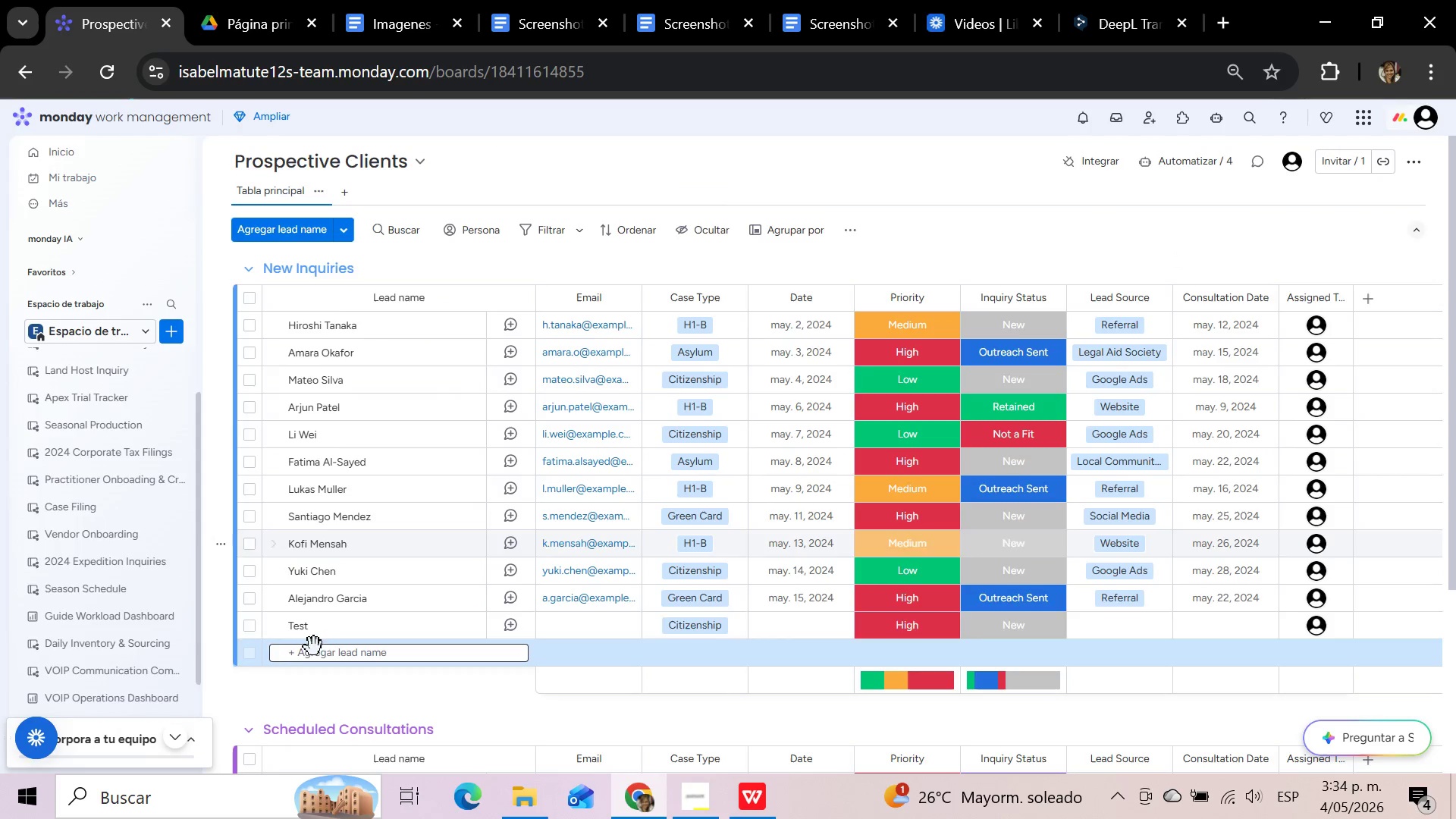 
left_click([245, 626])
 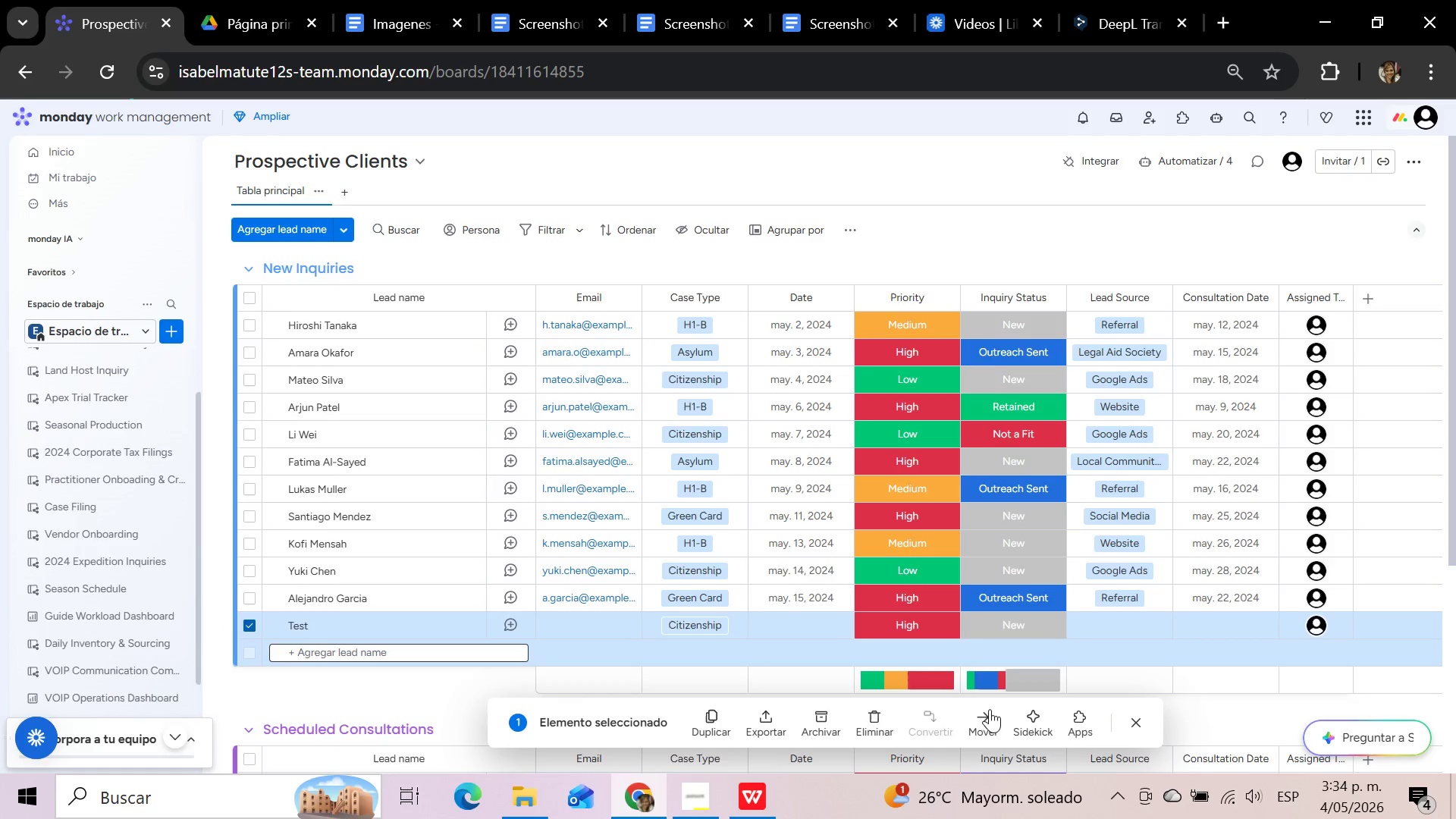 
left_click([873, 721])
 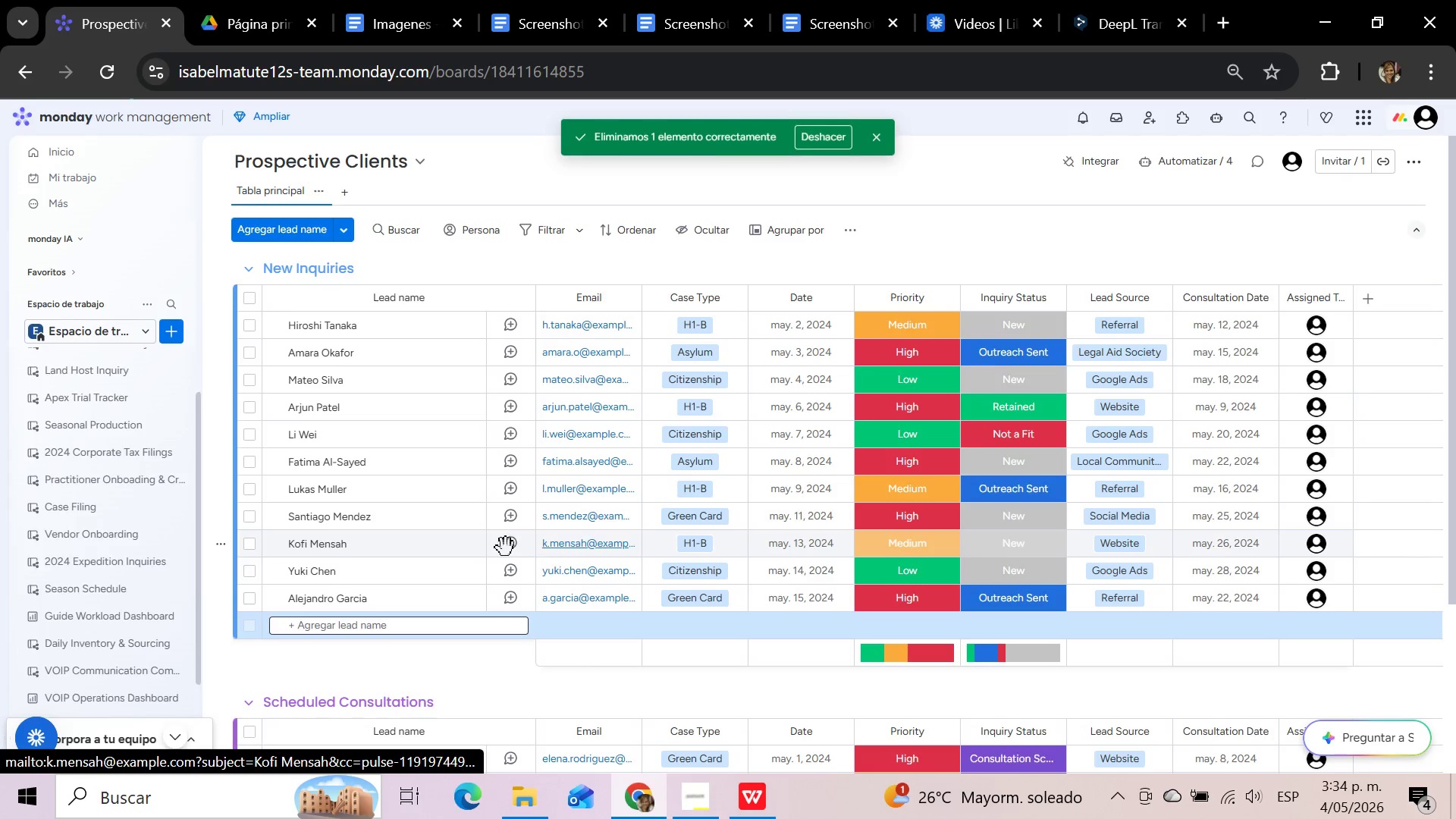 
left_click([347, 631])
 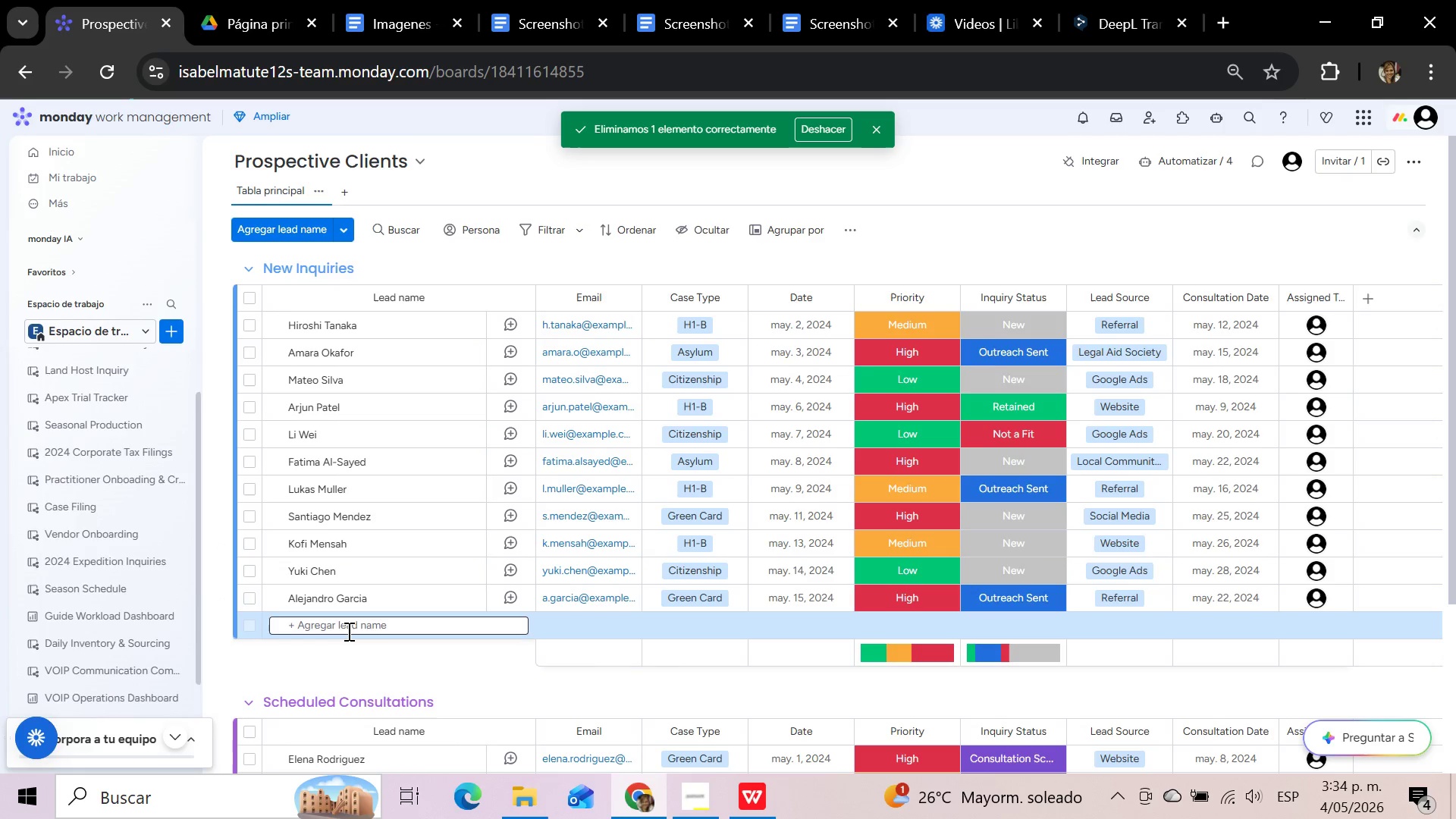 
type(Test )
 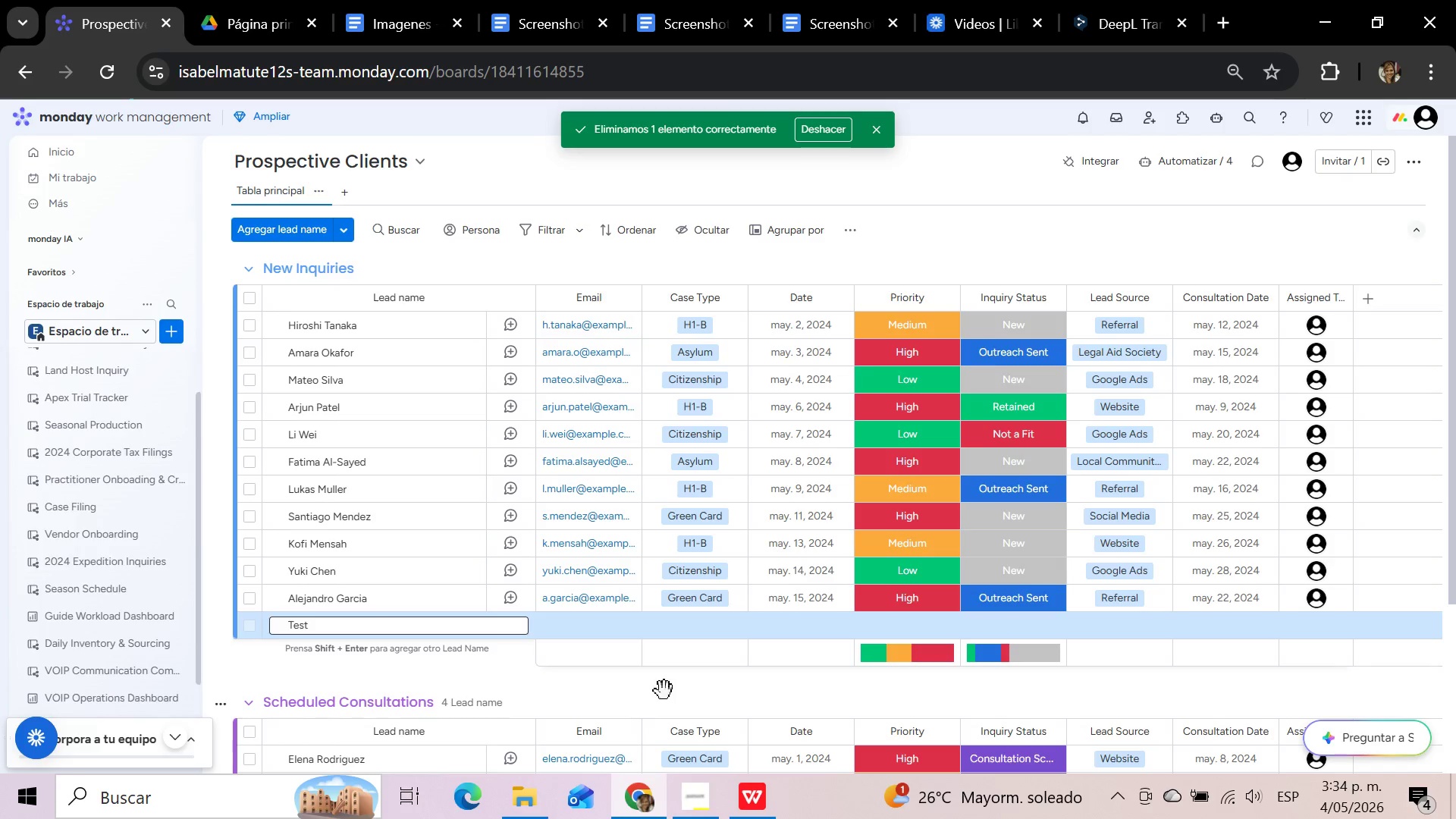 
left_click([689, 690])
 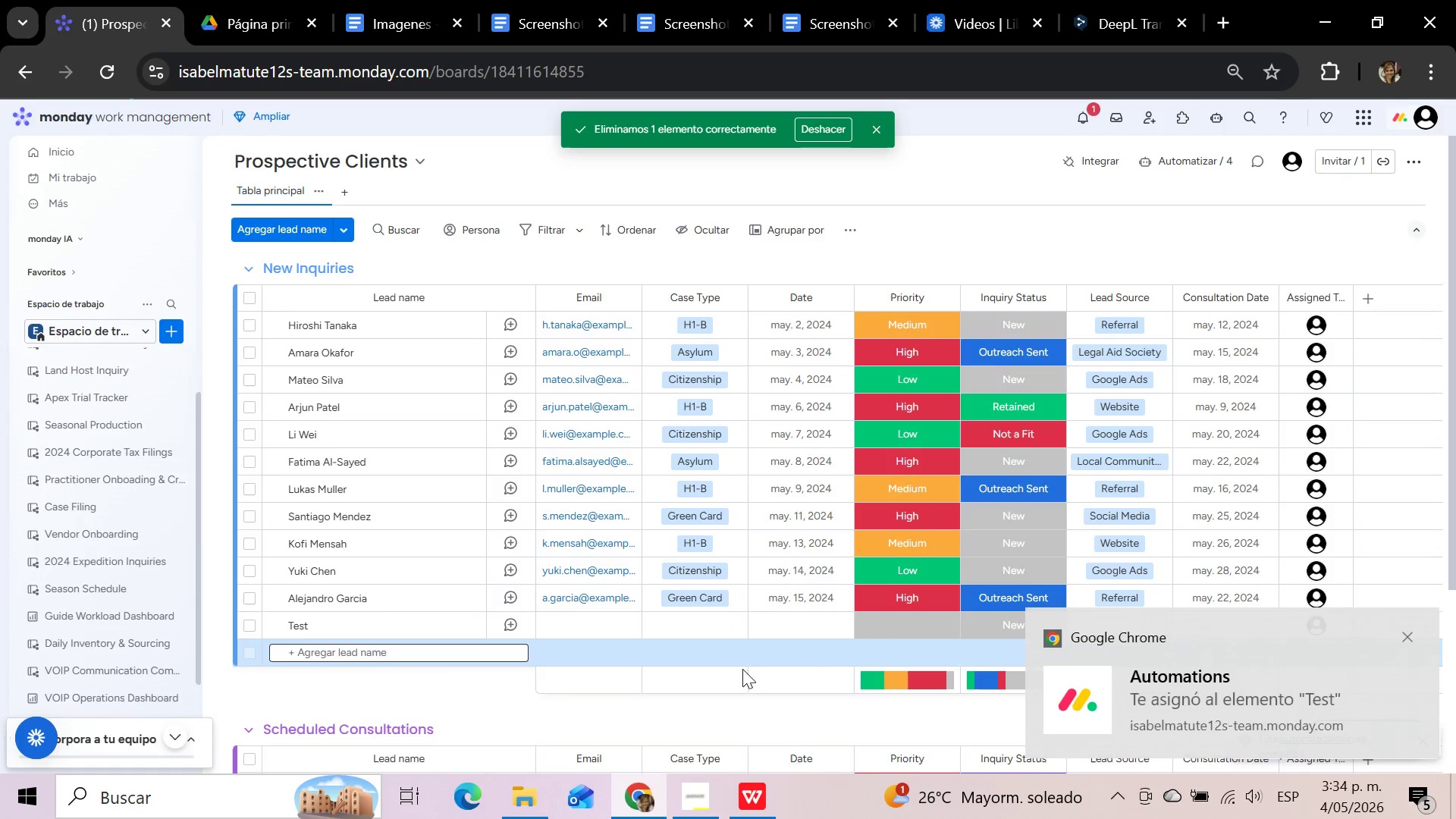 
wait(7.2)
 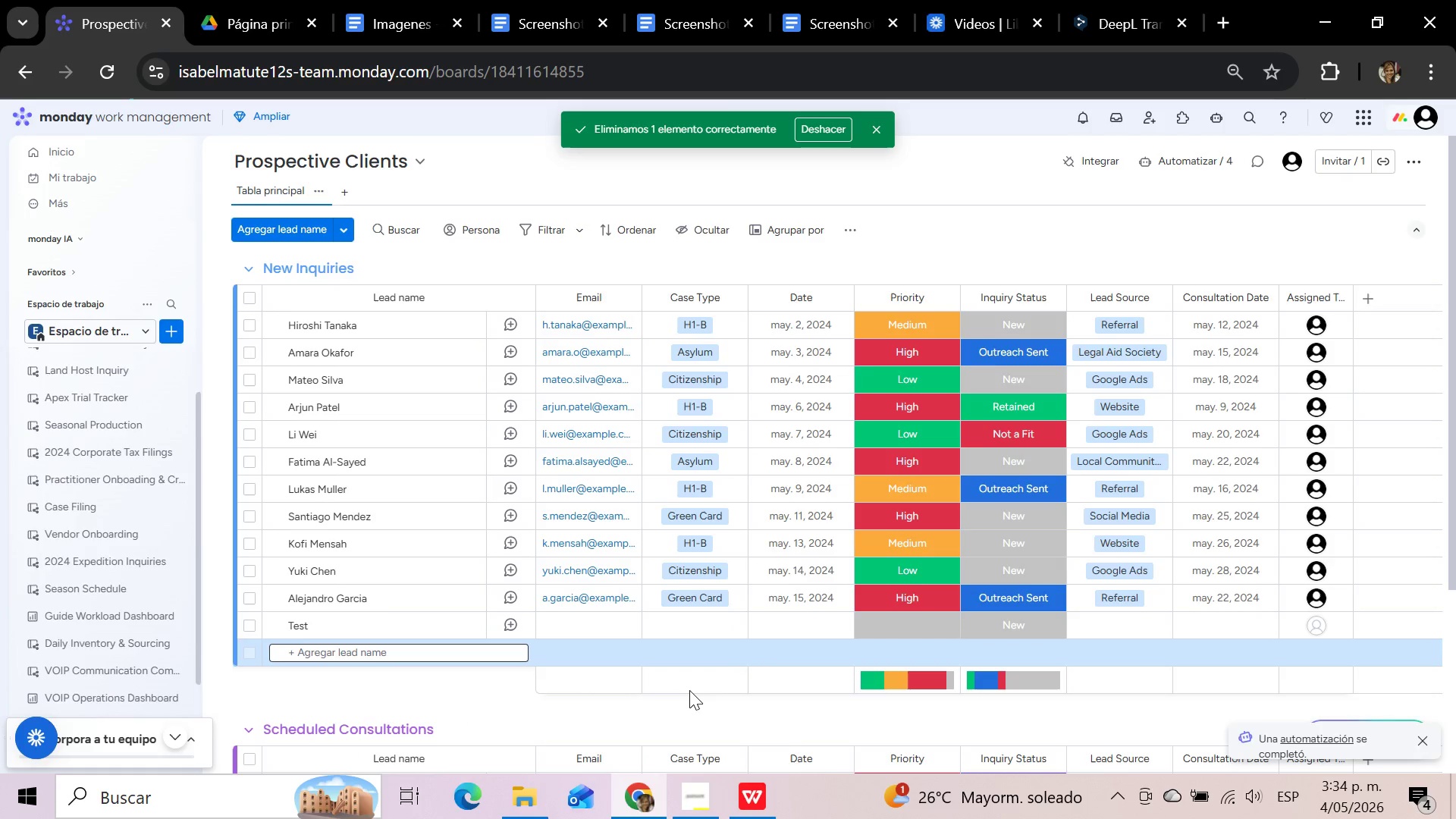 
left_click([1407, 638])
 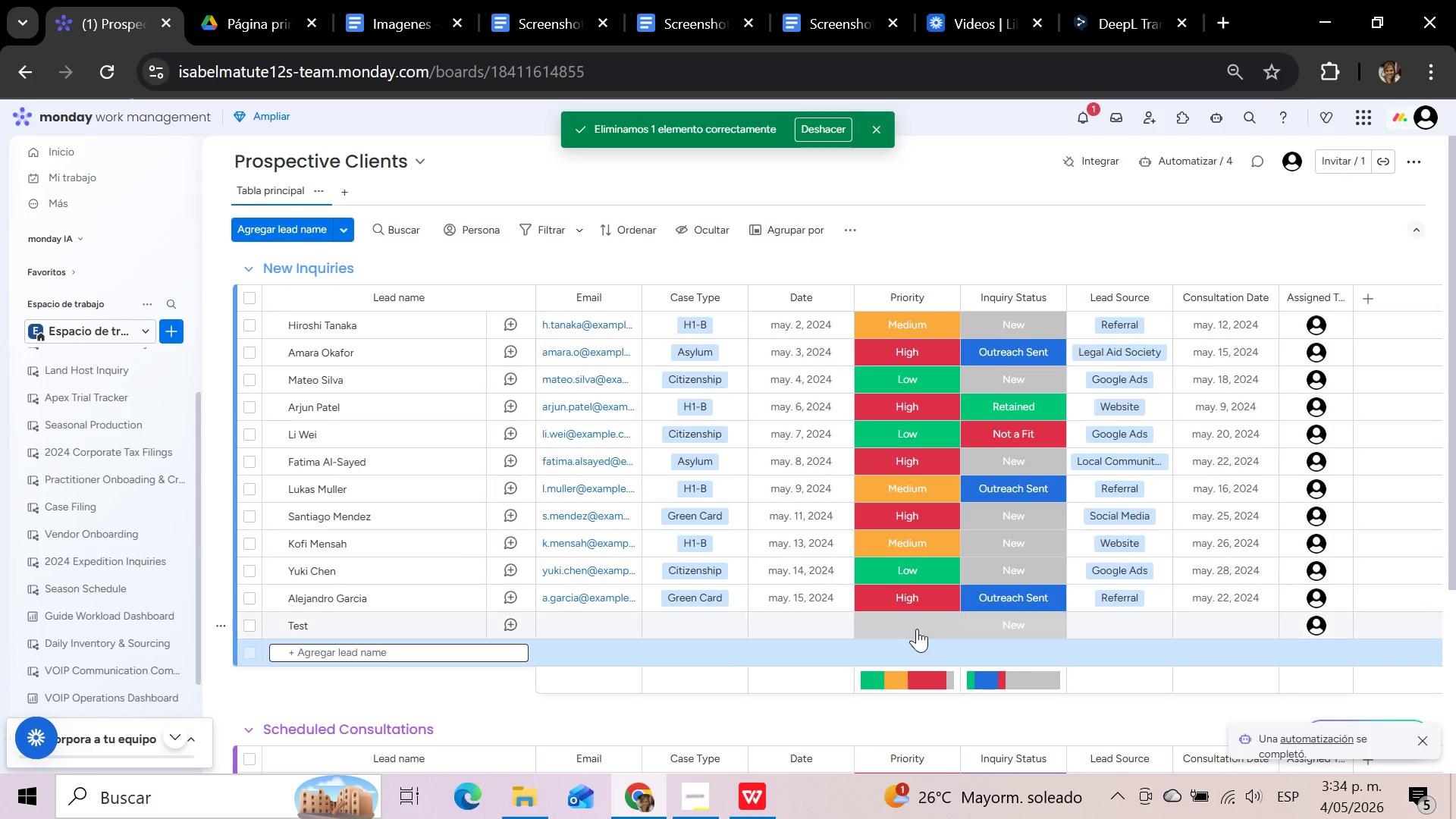 
left_click([912, 620])
 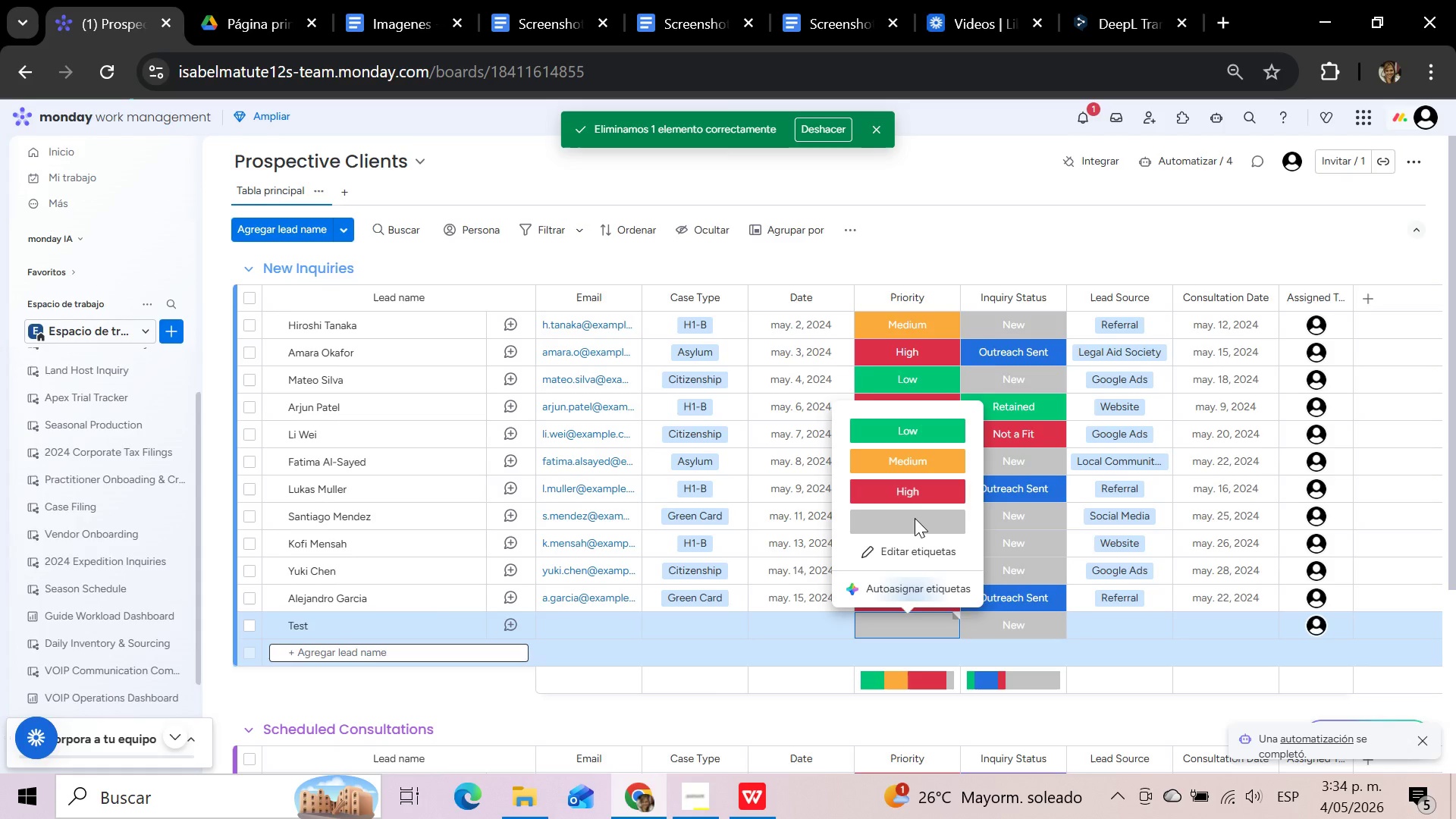 
left_click([915, 491])
 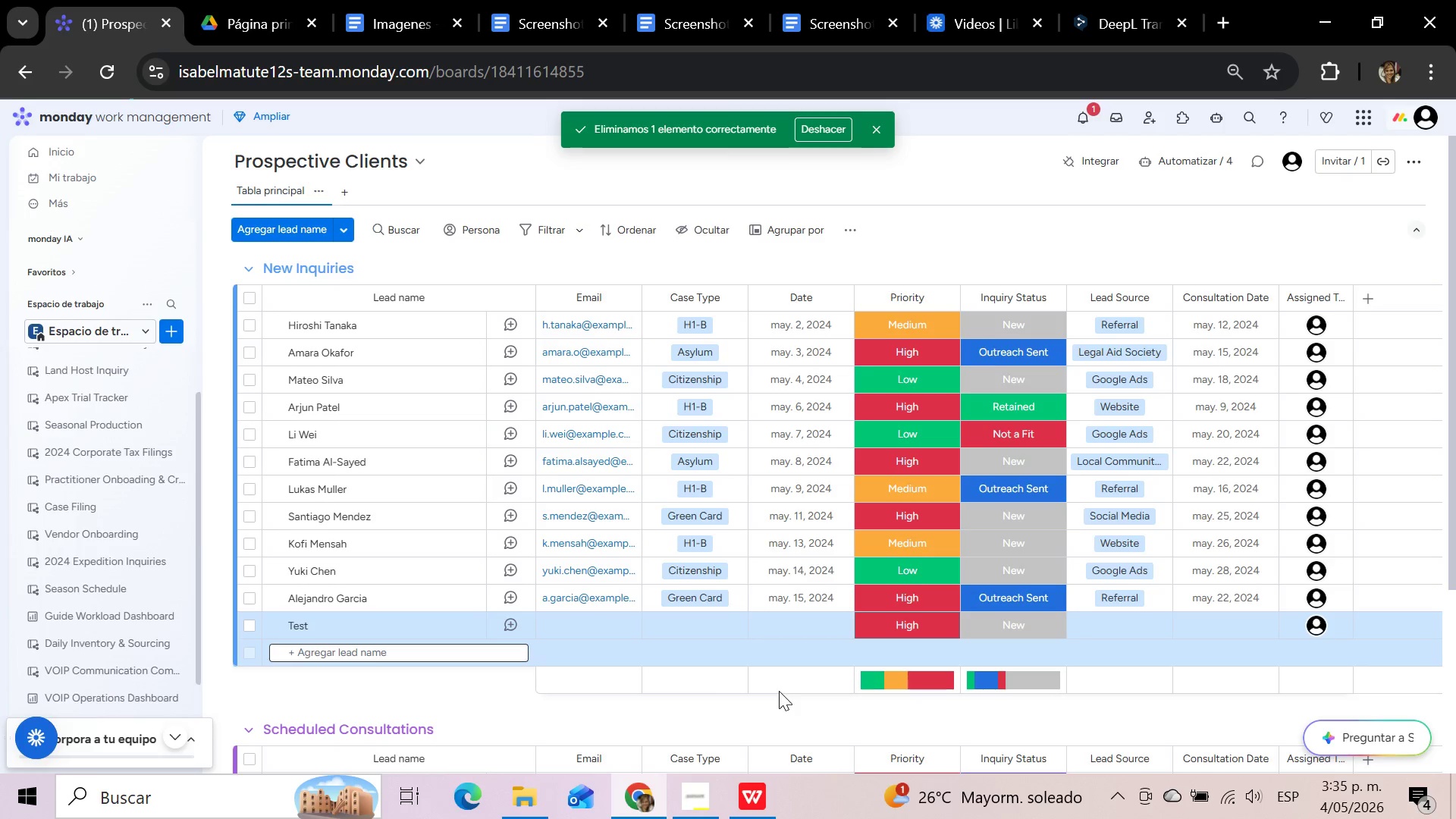 
wait(21.95)
 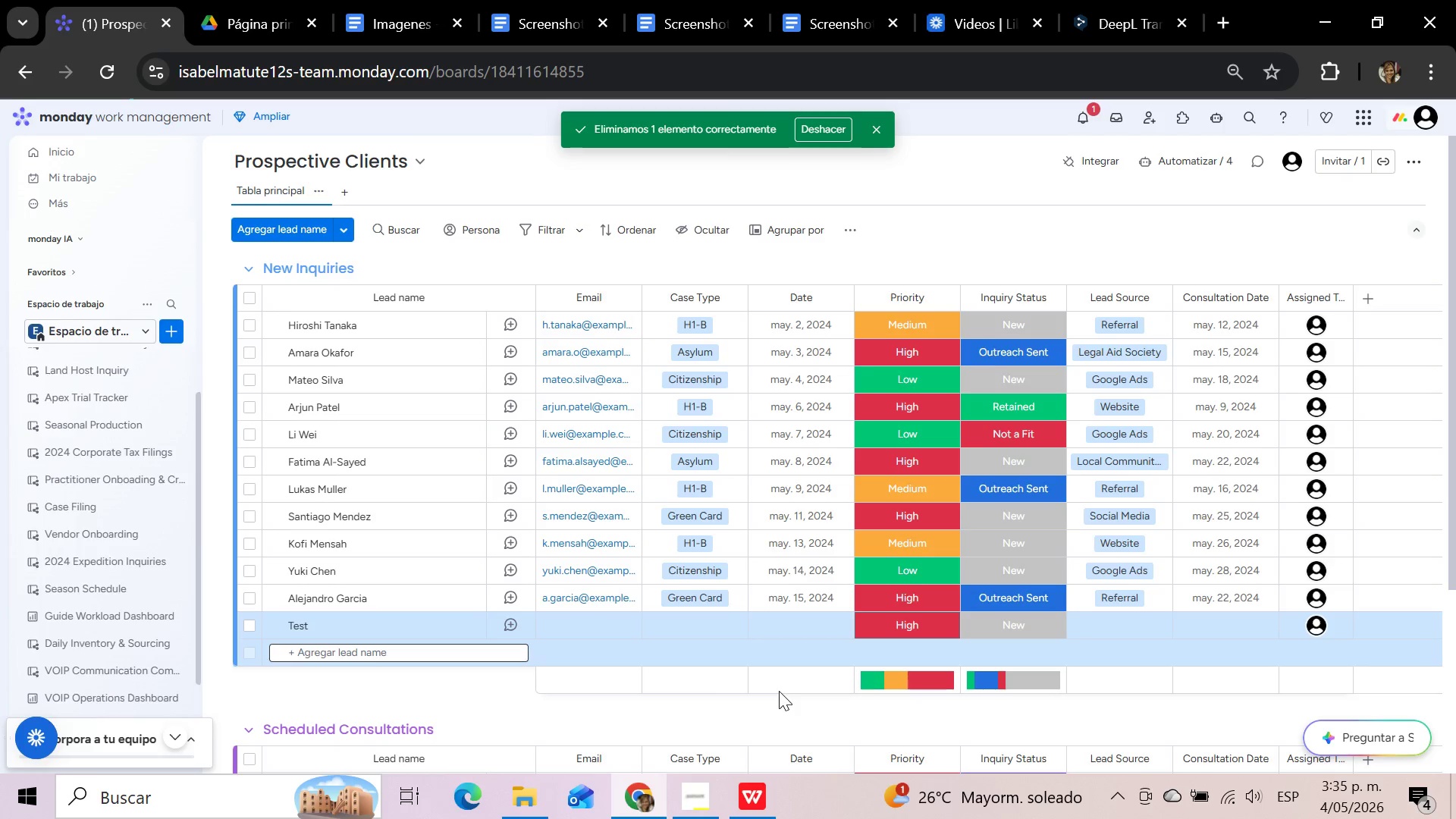 
left_click([1092, 111])
 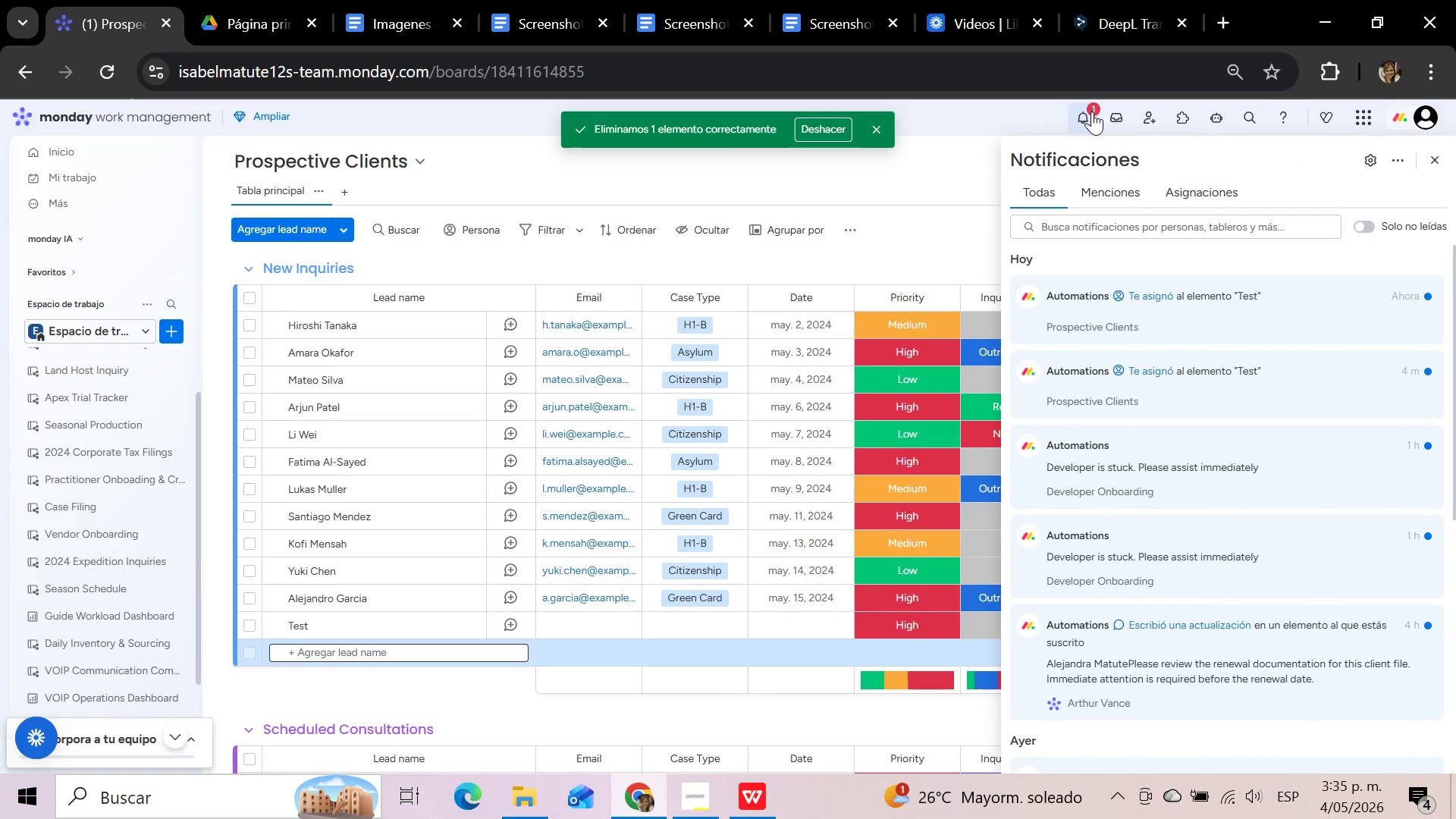 
left_click([1092, 111])
 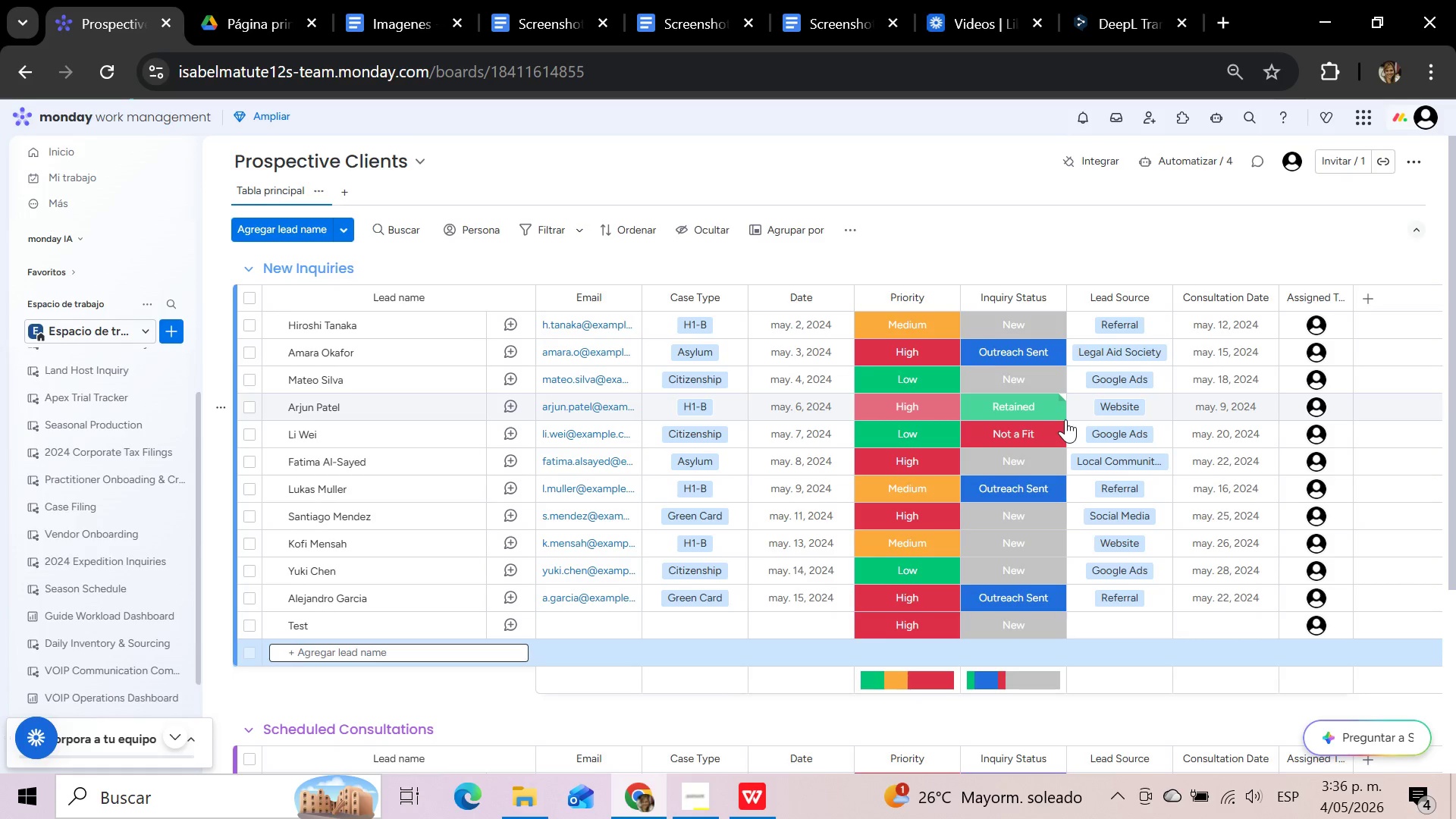 
wait(95.78)
 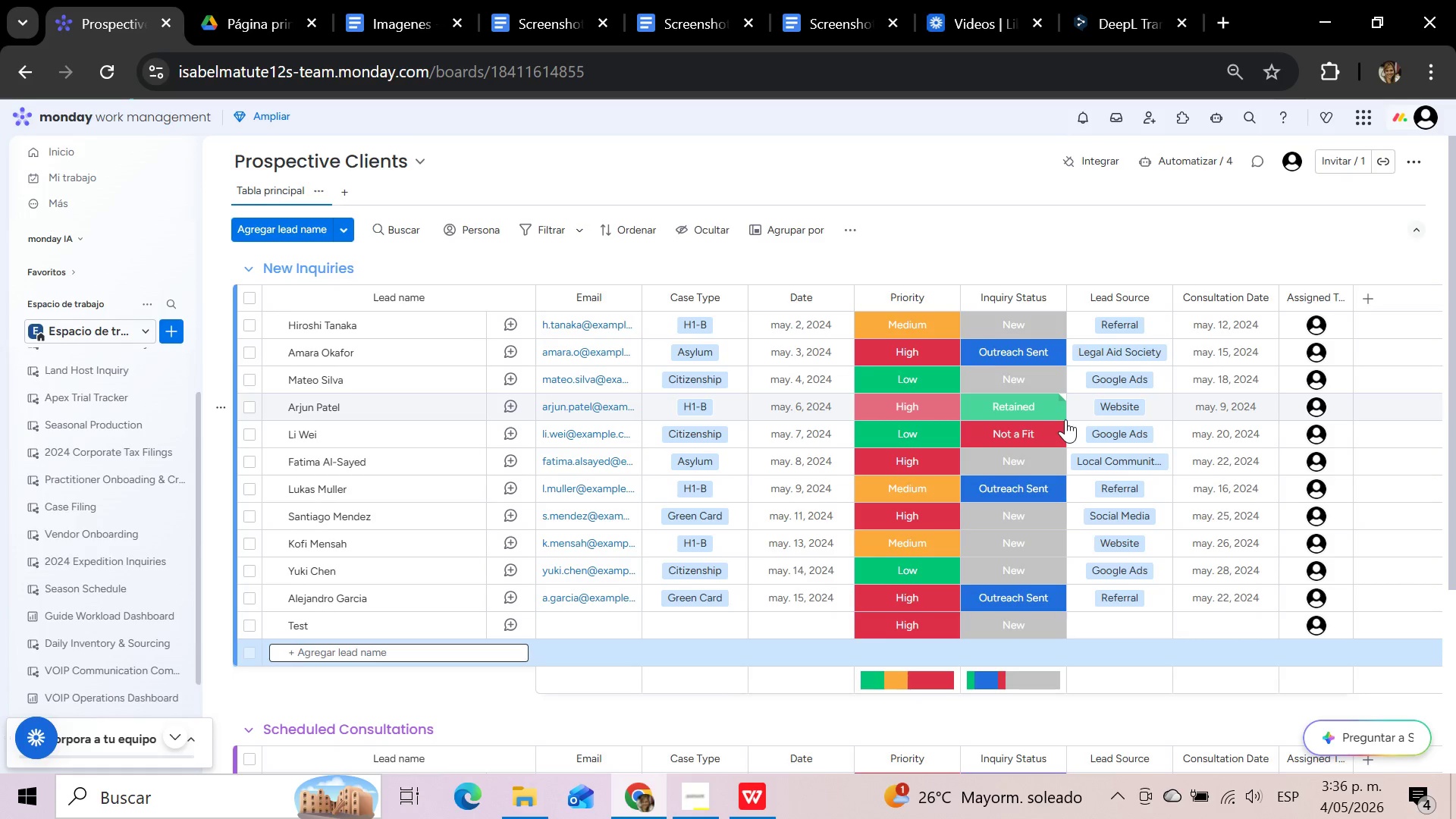 
left_click([1188, 165])
 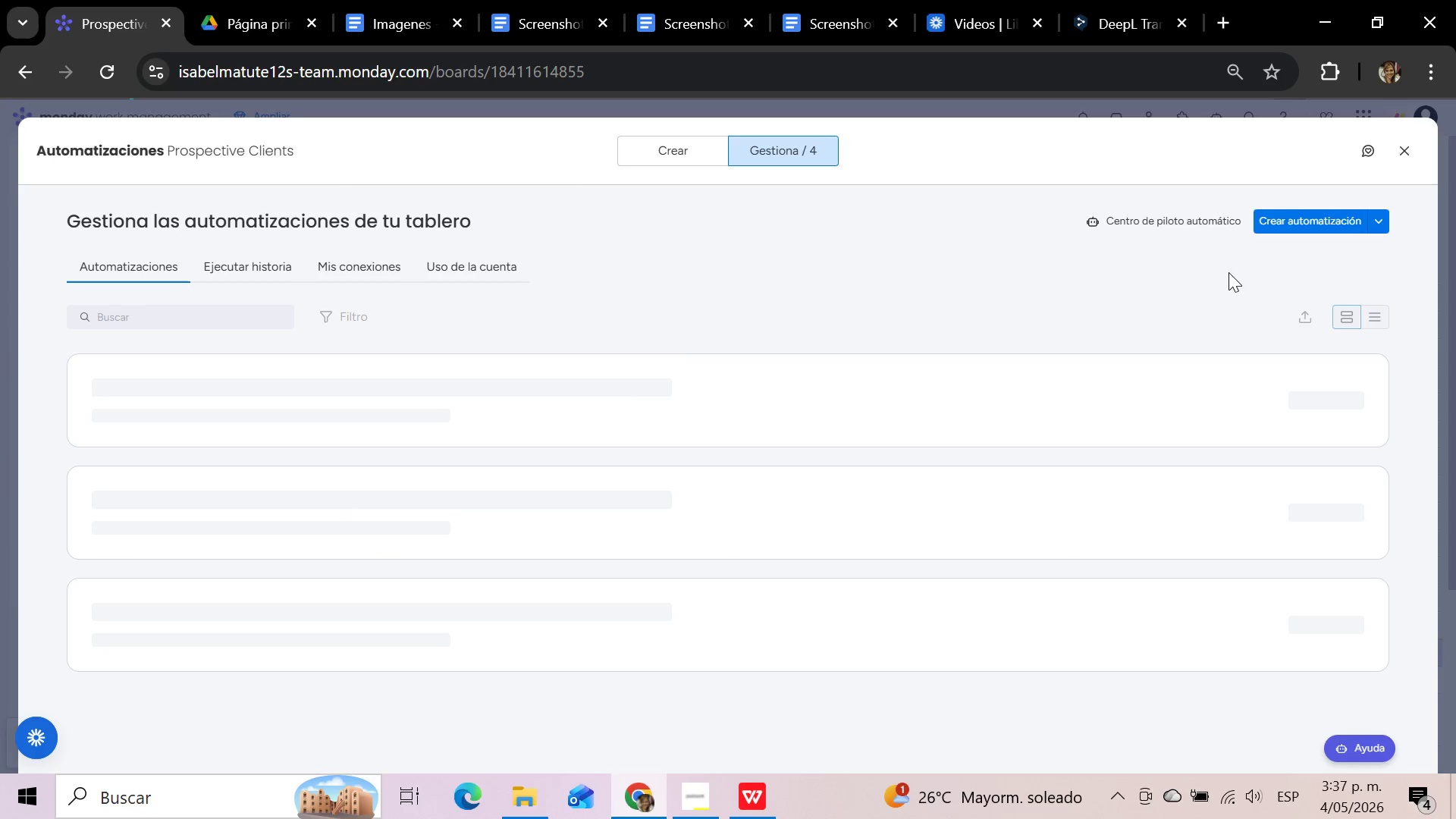 
wait(16.11)
 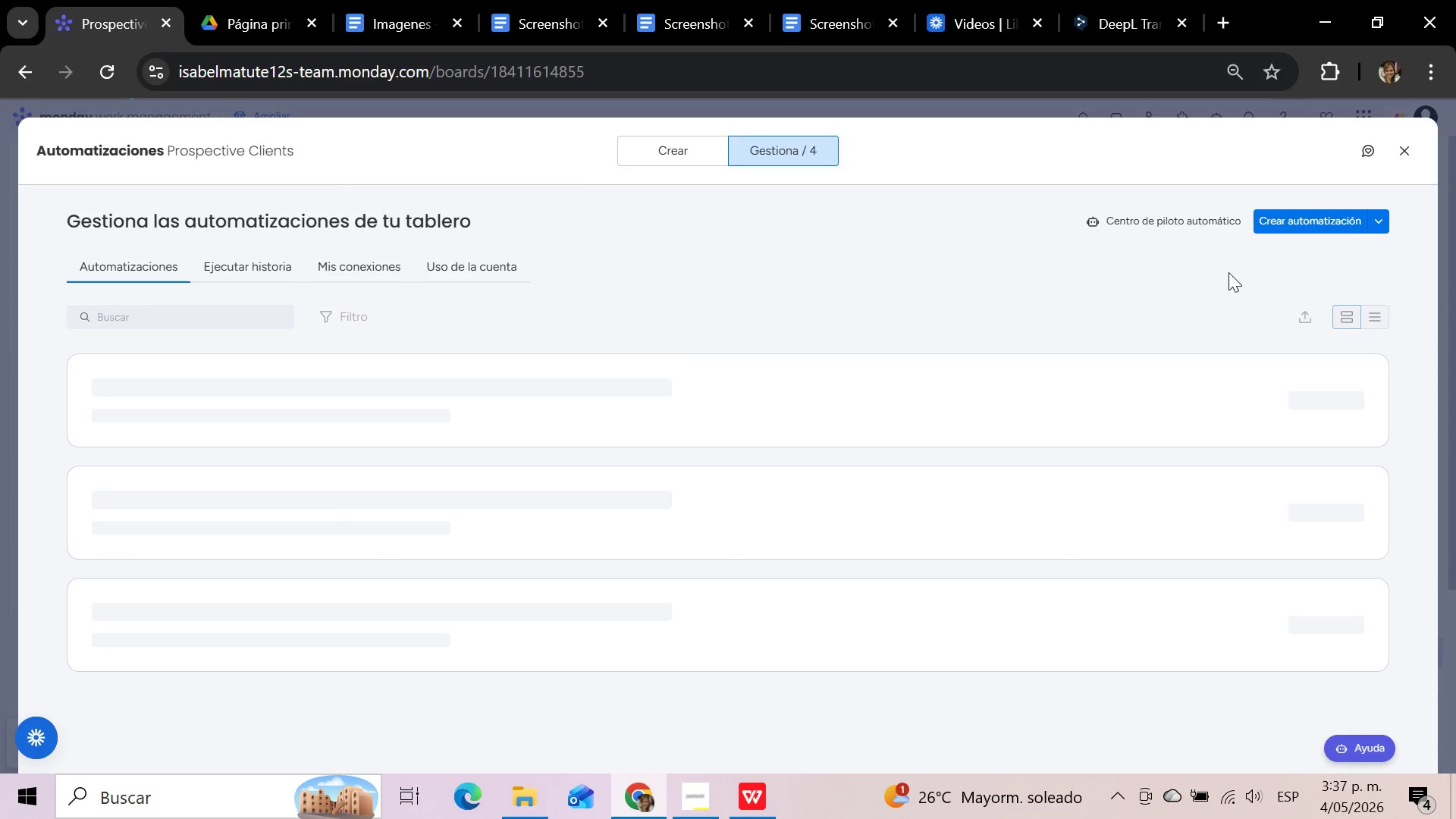 
left_click([99, 86])
 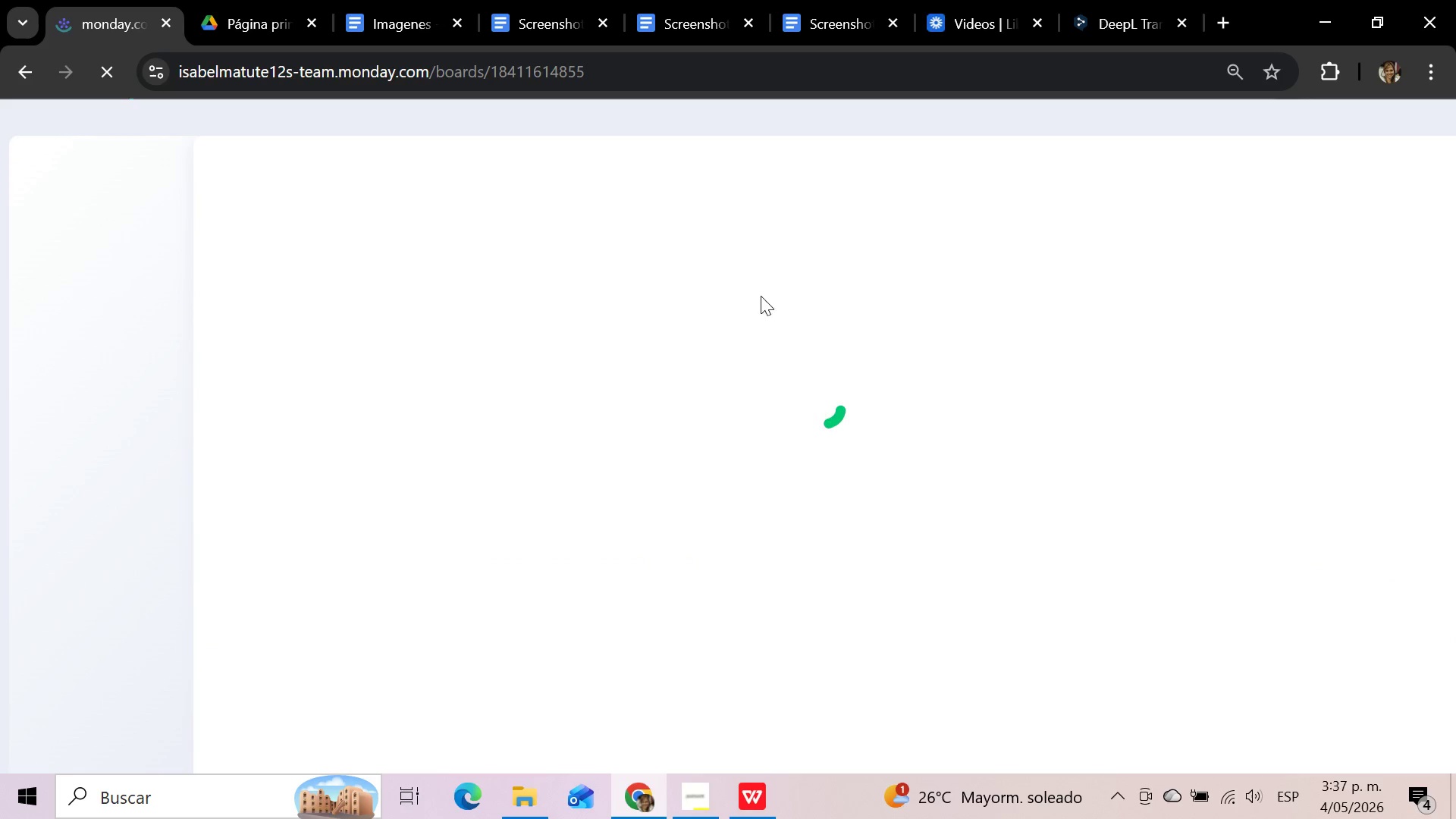 
left_click([695, 808])